 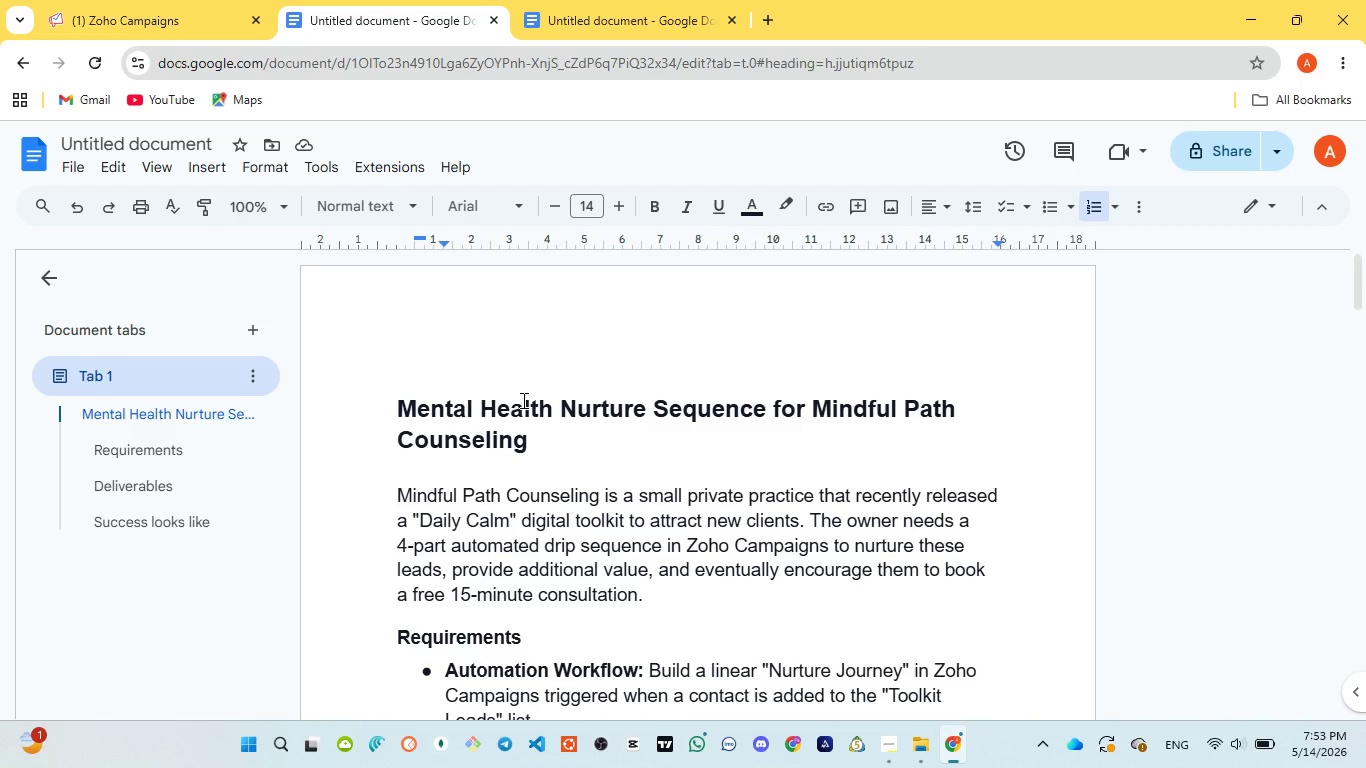 
left_click([539, 442])
 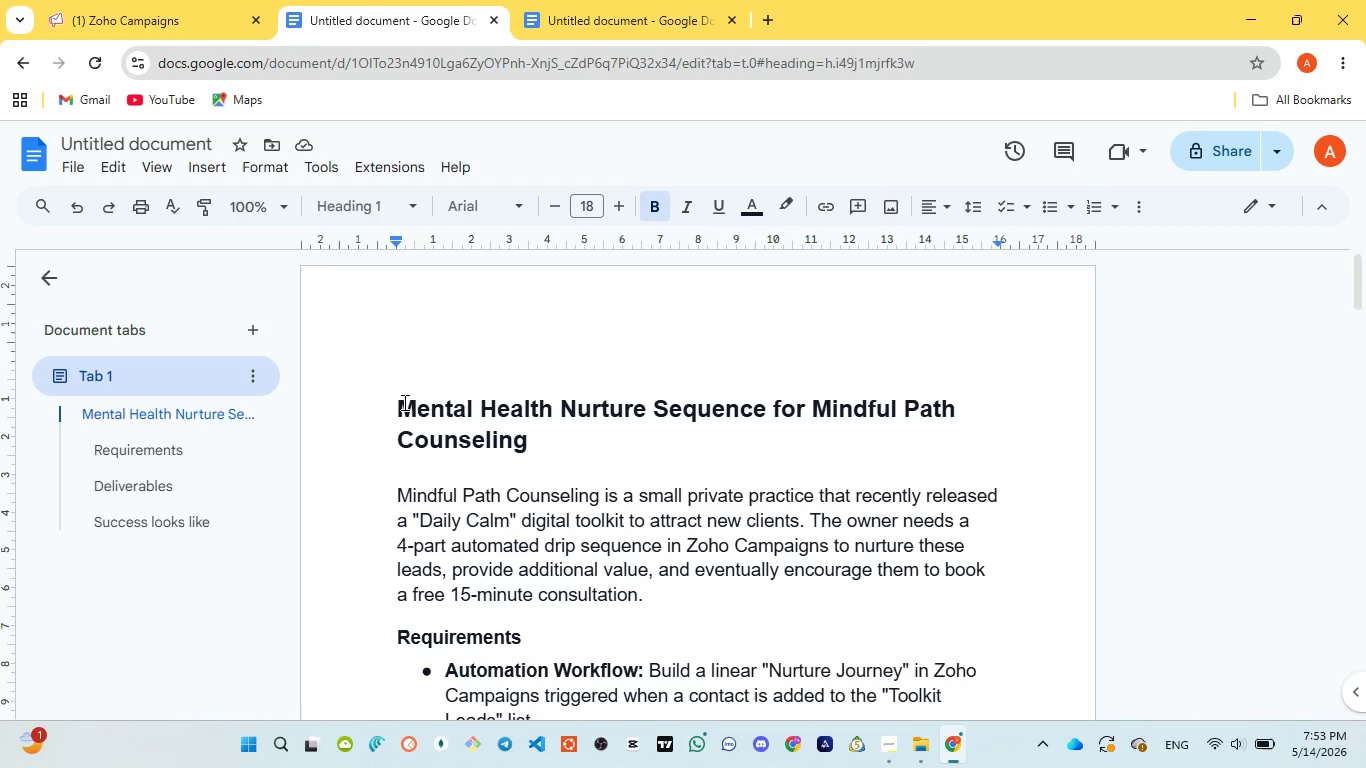 
left_click_drag(start_coordinate=[400, 402], to_coordinate=[577, 443])
 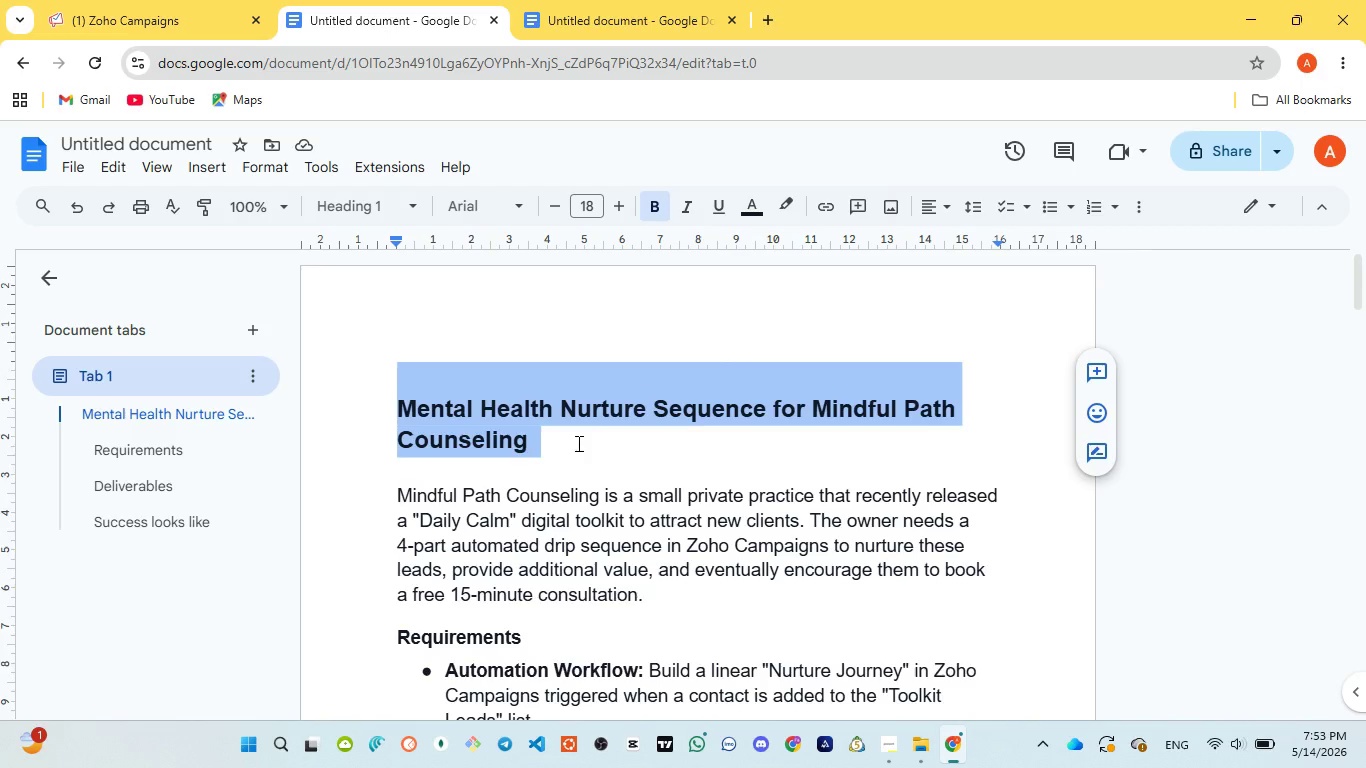 
scroll: coordinate [577, 443], scroll_direction: down, amount: 1.0
 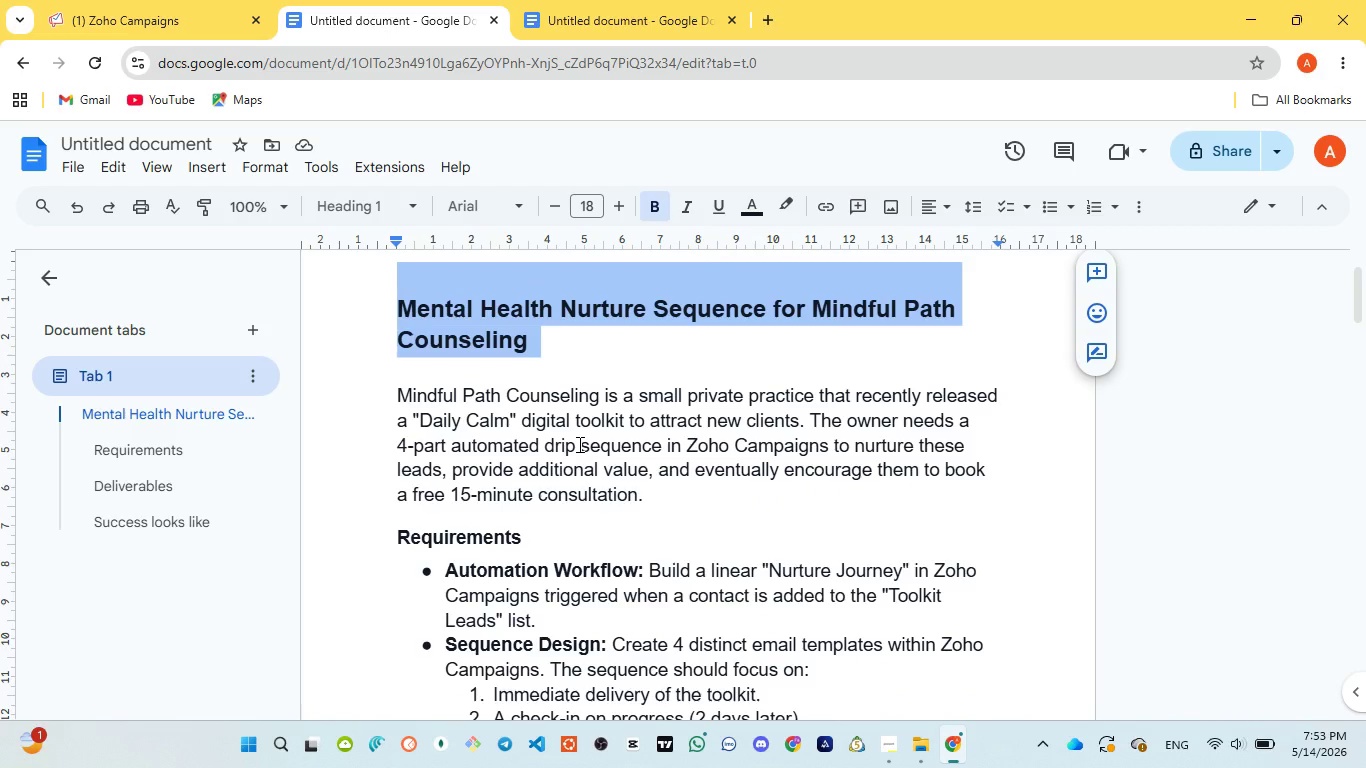 
wait(5.16)
 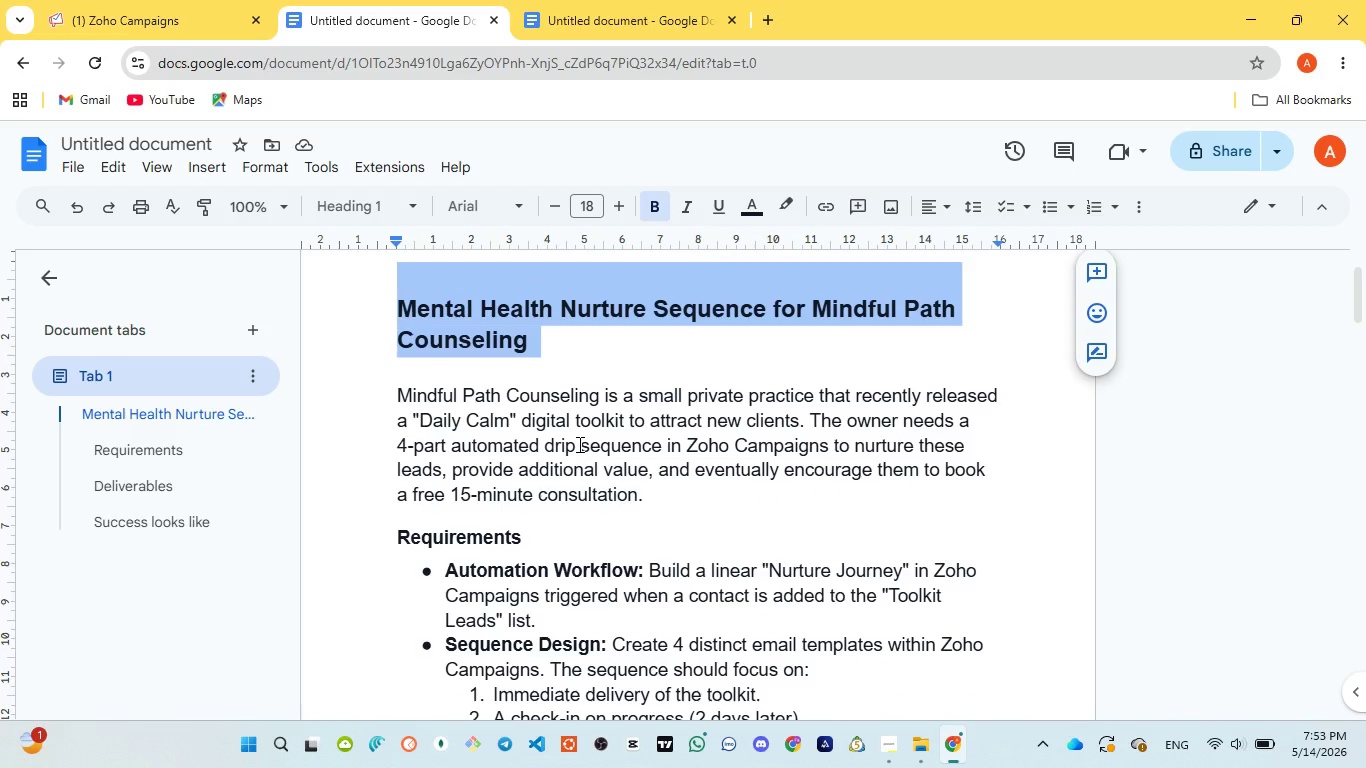 
scroll: coordinate [578, 444], scroll_direction: down, amount: 2.0
 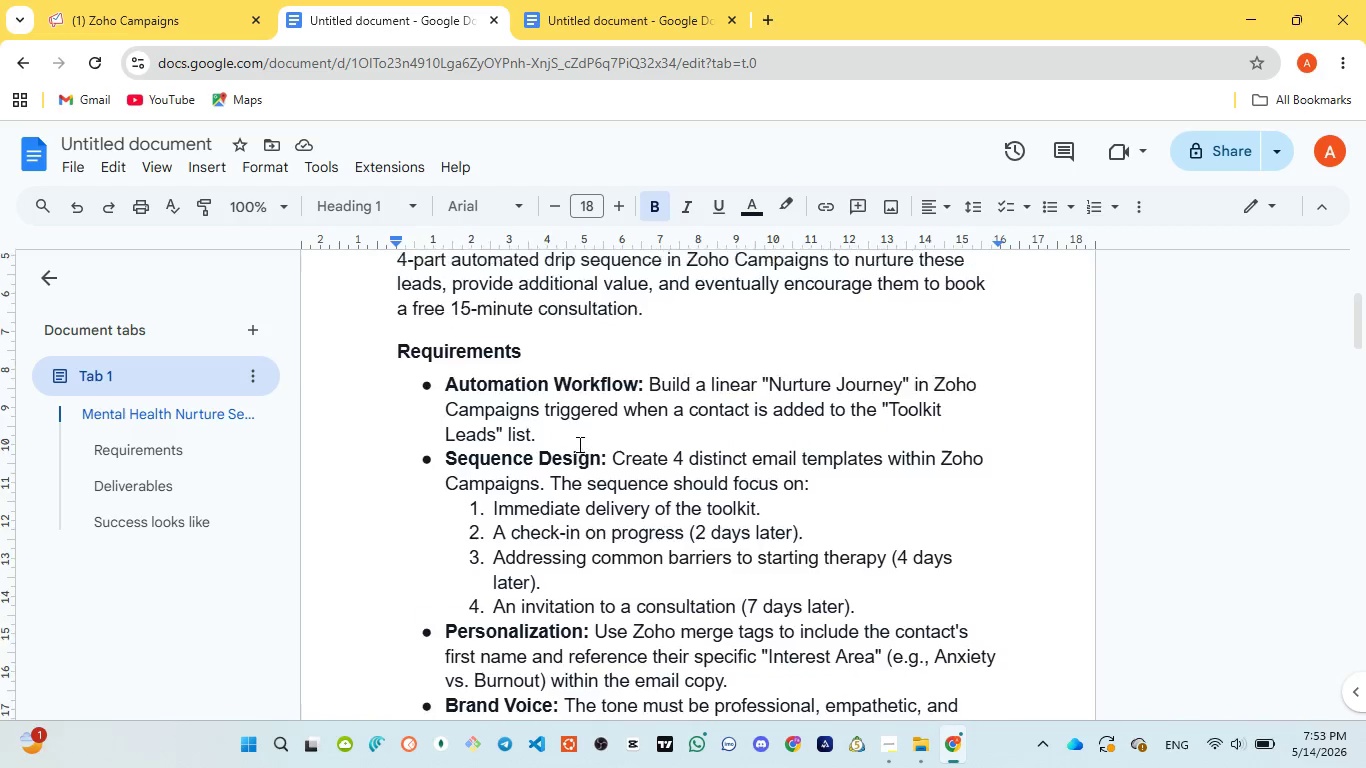 
scroll: coordinate [578, 444], scroll_direction: up, amount: 2.0
 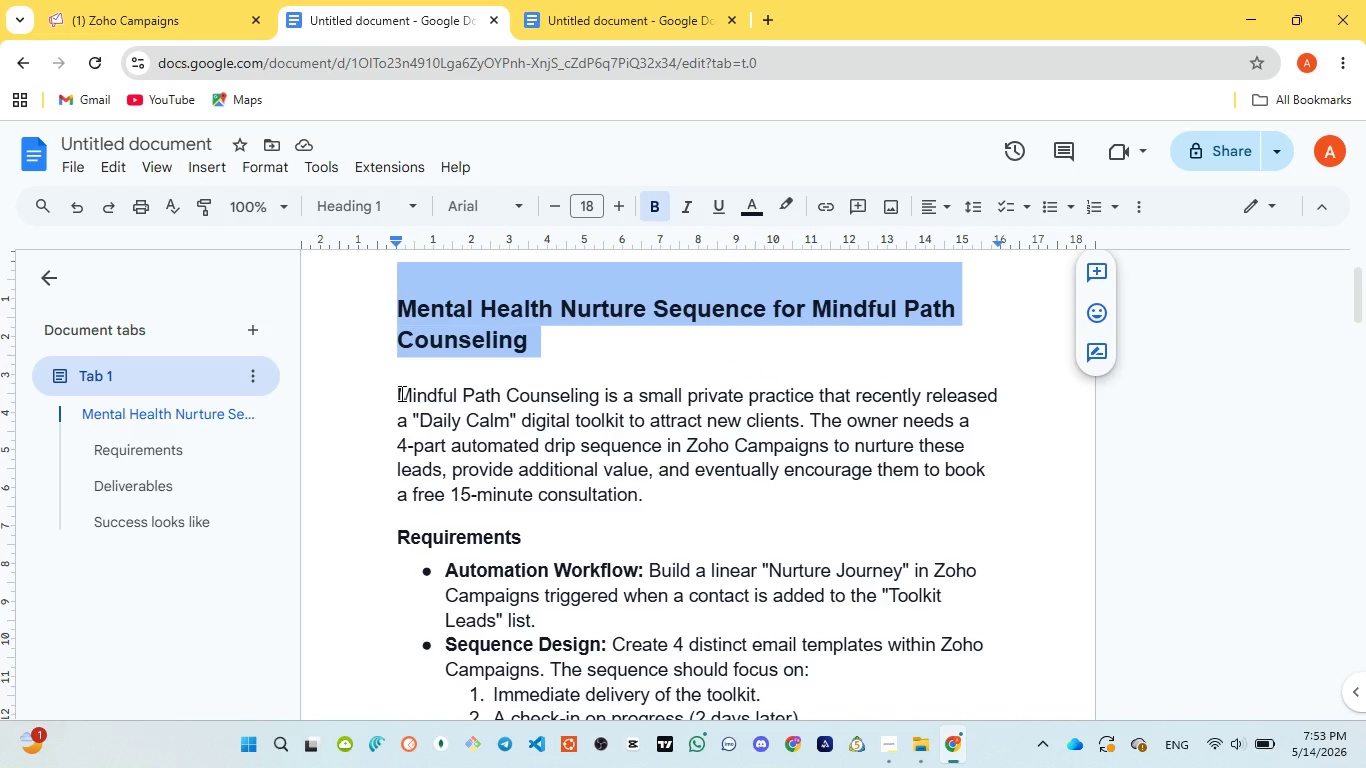 
left_click_drag(start_coordinate=[400, 393], to_coordinate=[668, 491])
 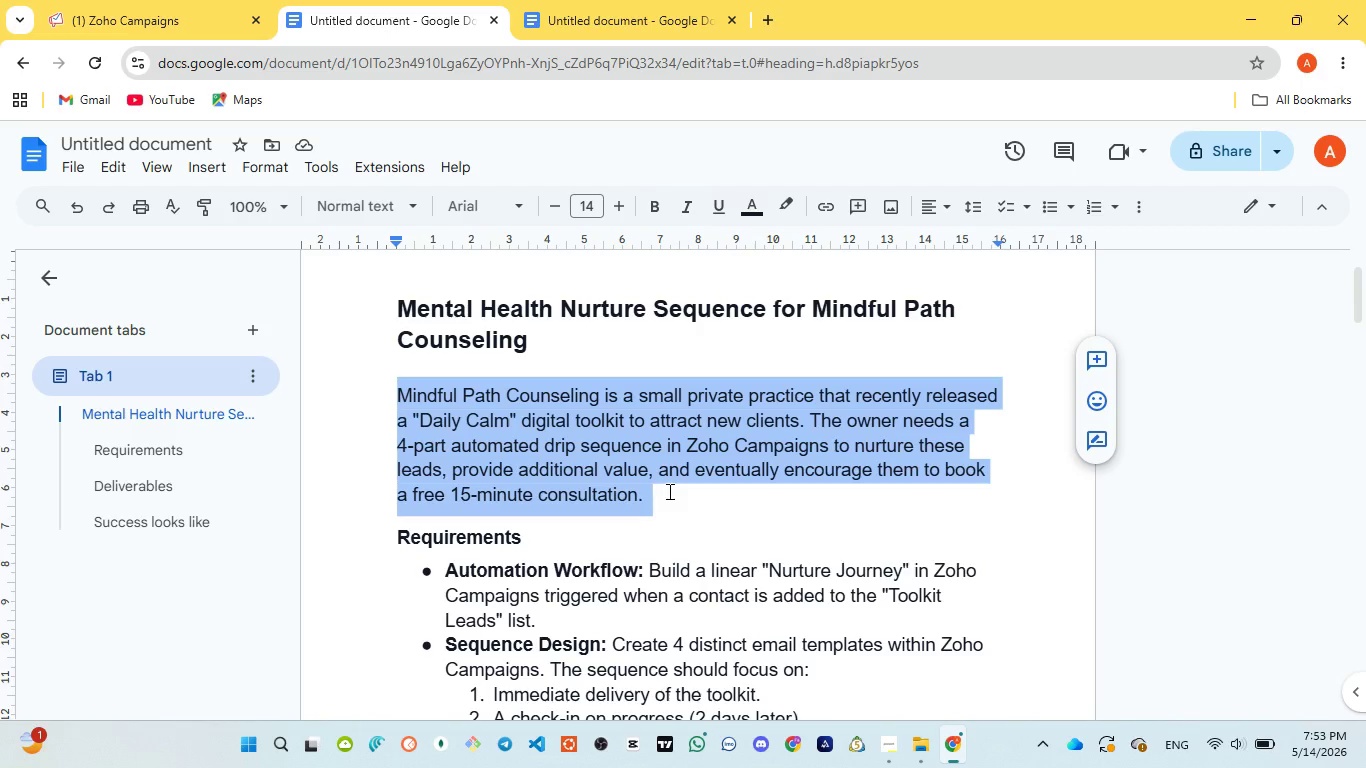 
wait(13.36)
 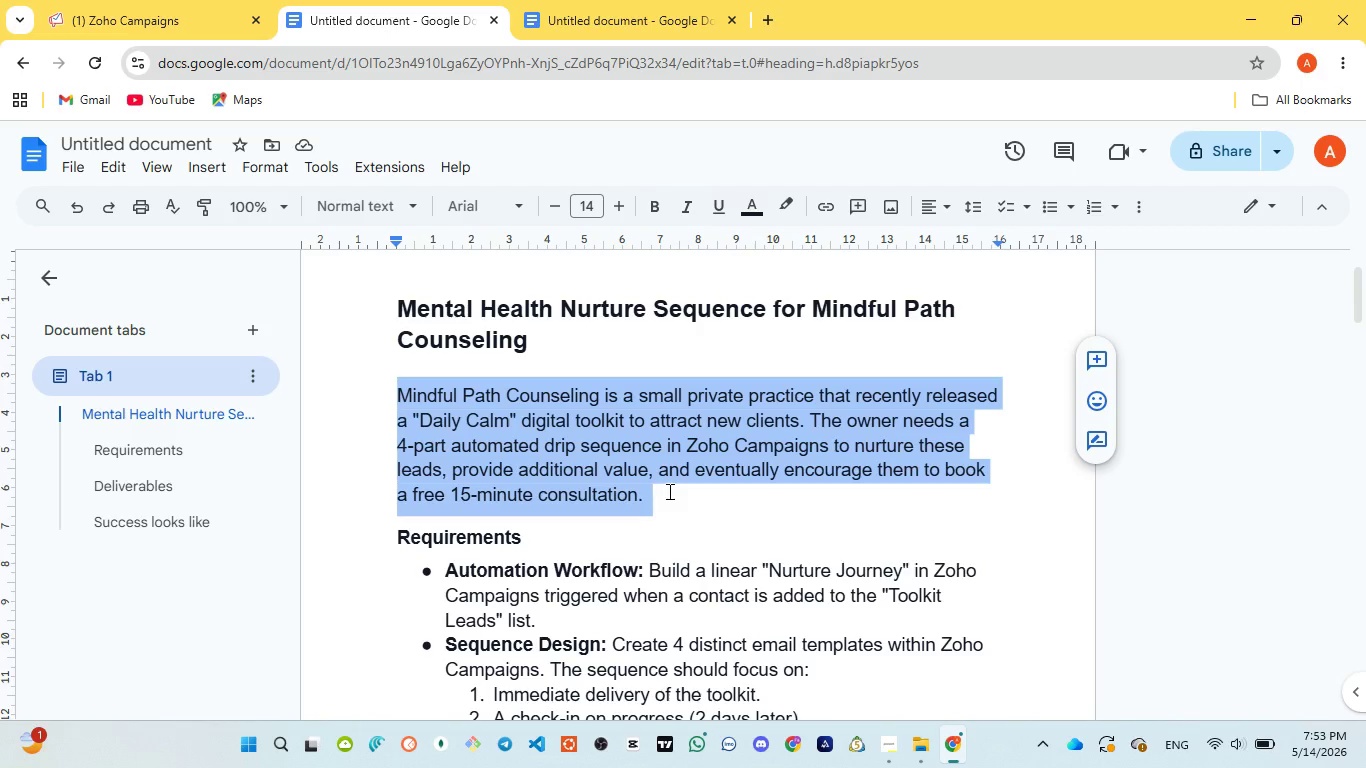 
scroll: coordinate [696, 513], scroll_direction: down, amount: 1.0
 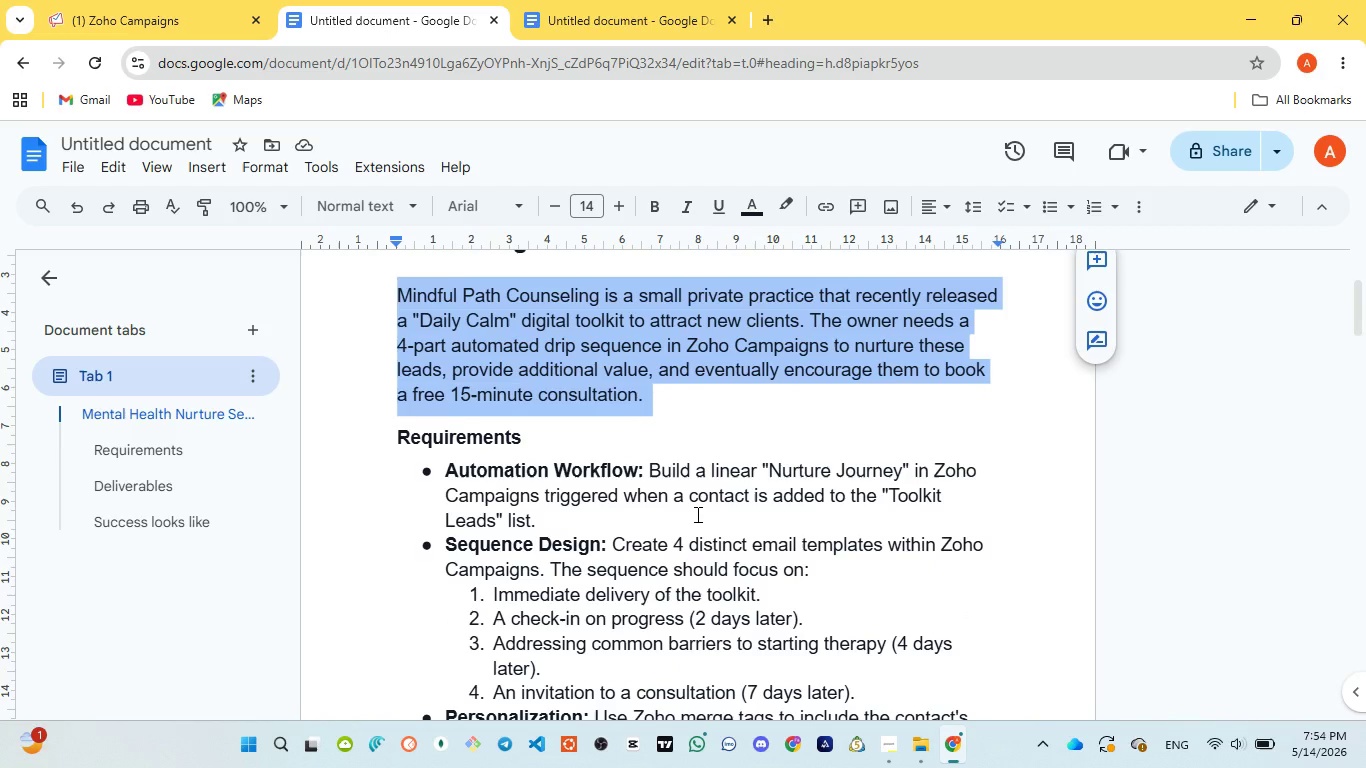 
wait(11.79)
 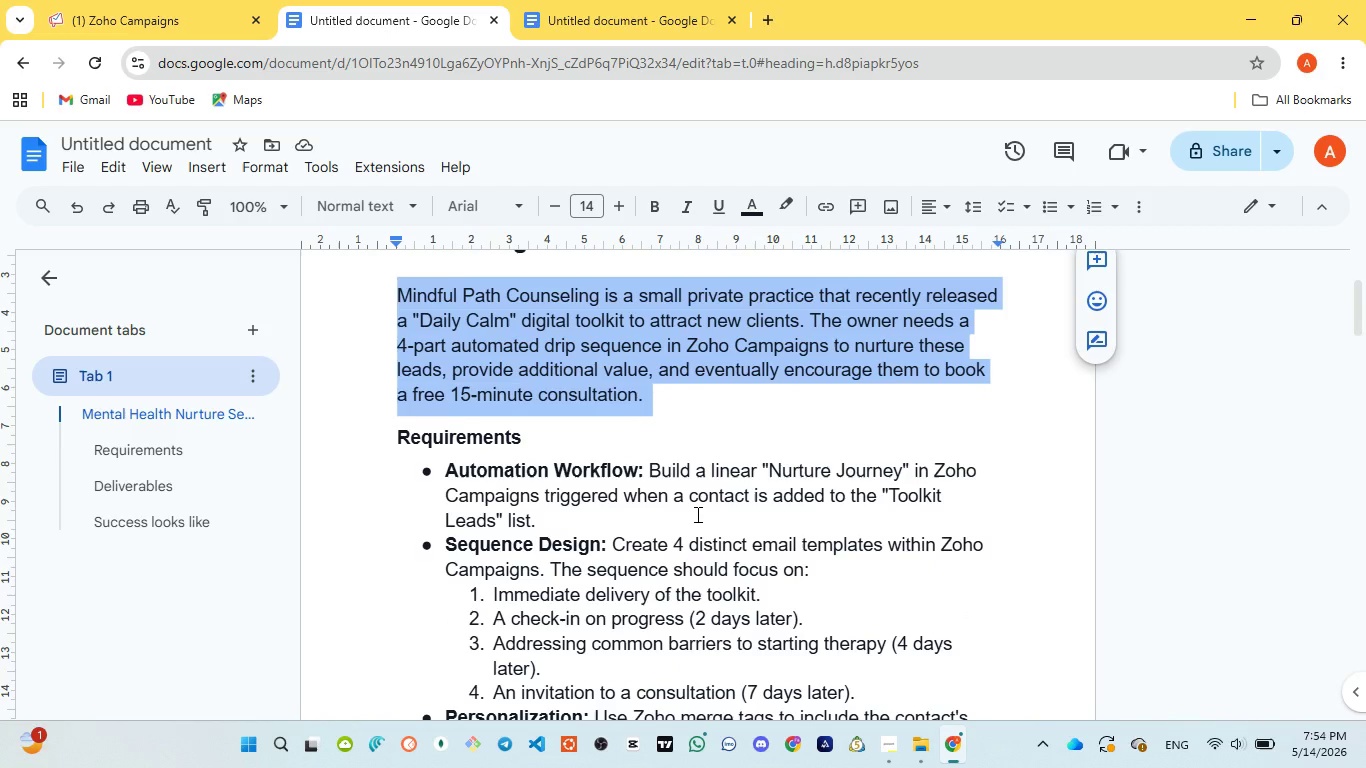 
scroll: coordinate [696, 514], scroll_direction: down, amount: 1.0
 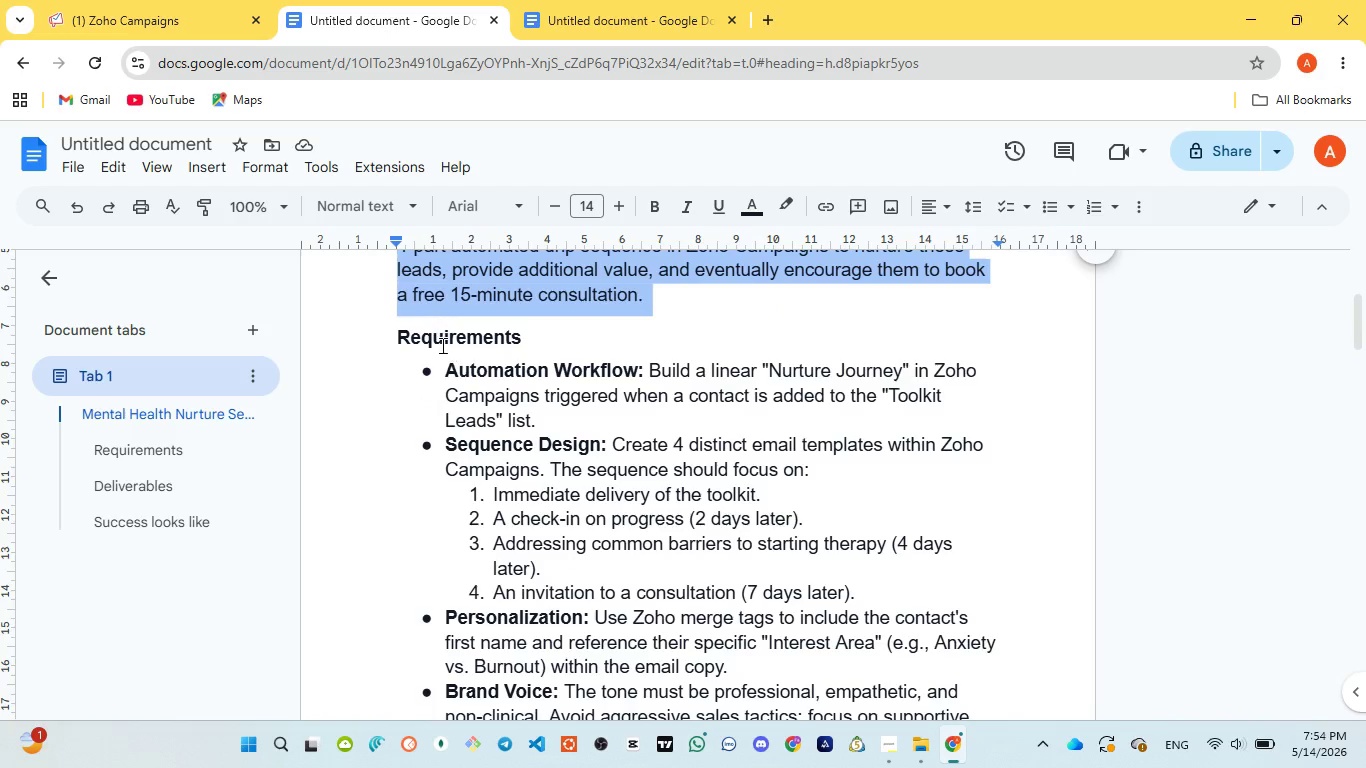 
double_click([453, 336])
 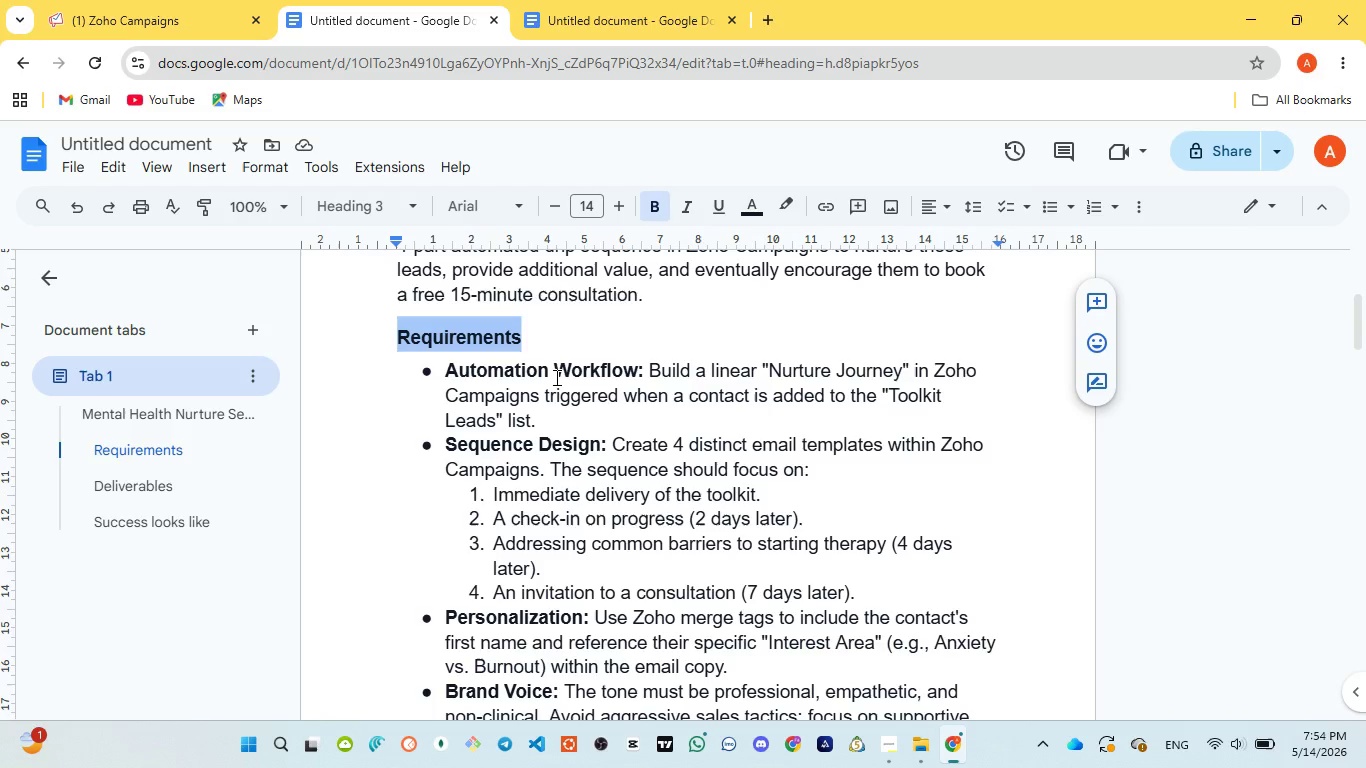 
wait(35.36)
 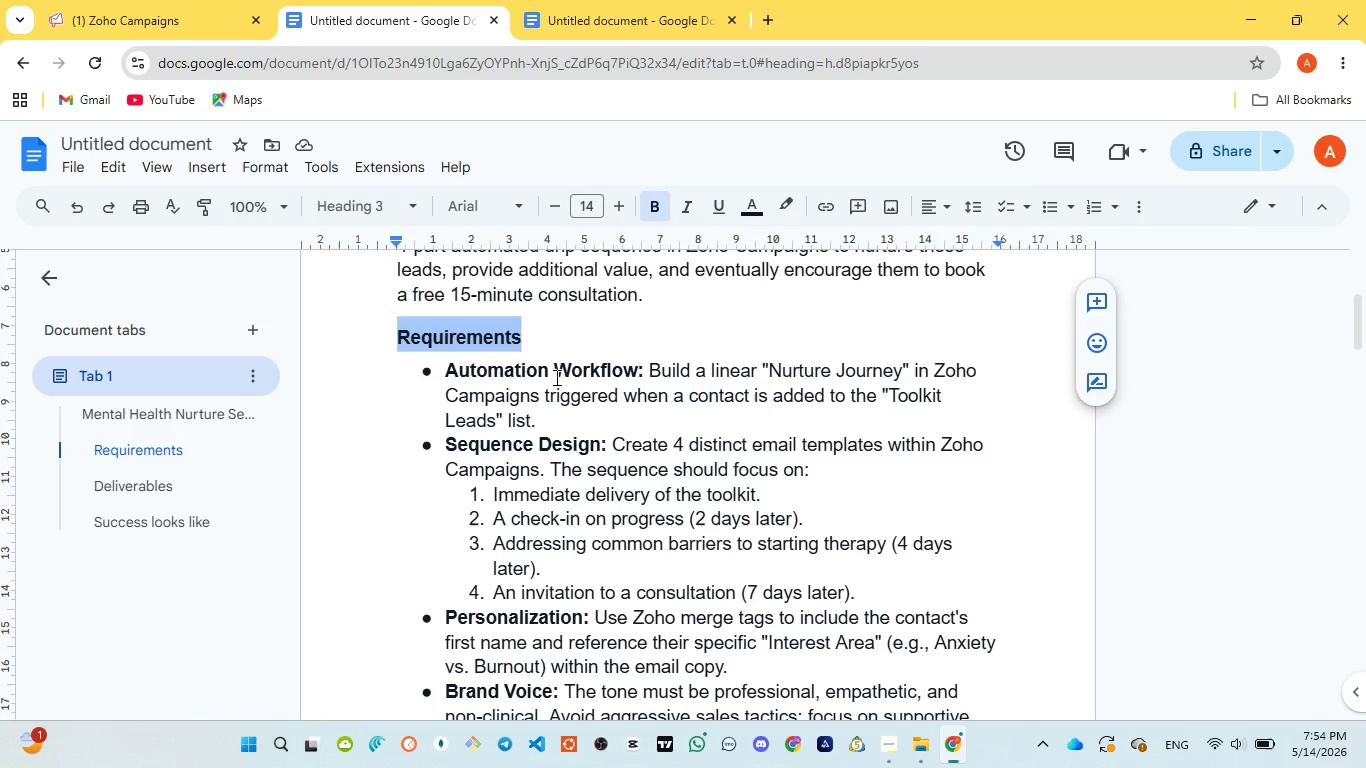 
left_click_drag(start_coordinate=[437, 376], to_coordinate=[607, 415])
 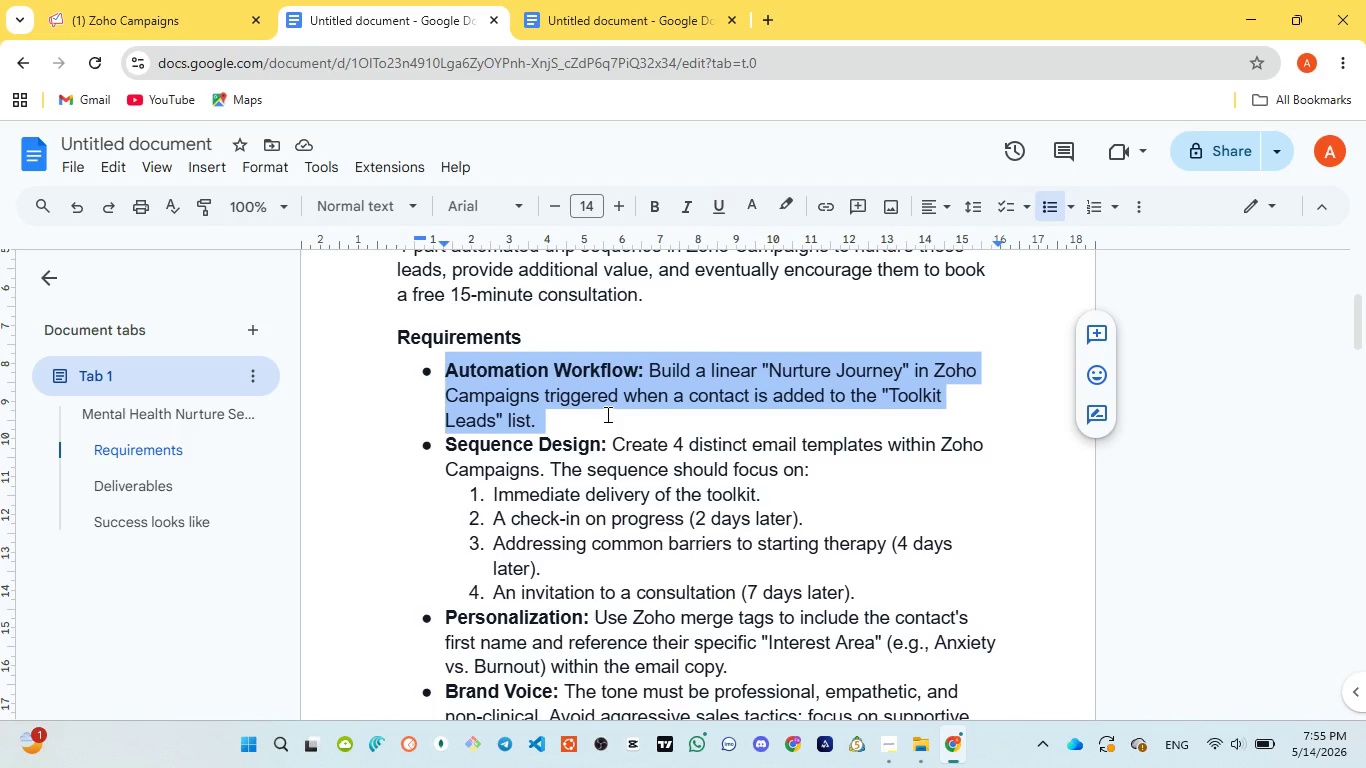 
wait(7.51)
 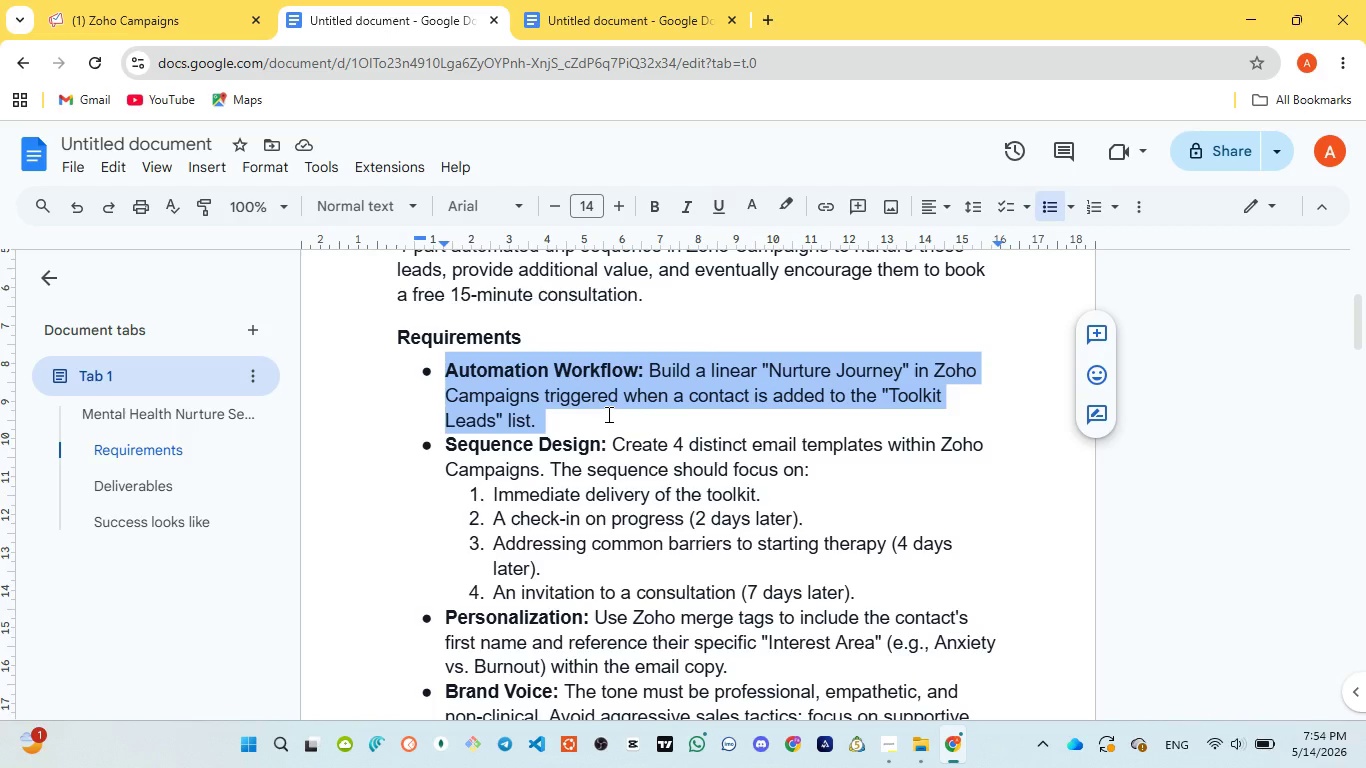 
left_click_drag(start_coordinate=[443, 451], to_coordinate=[872, 586])
 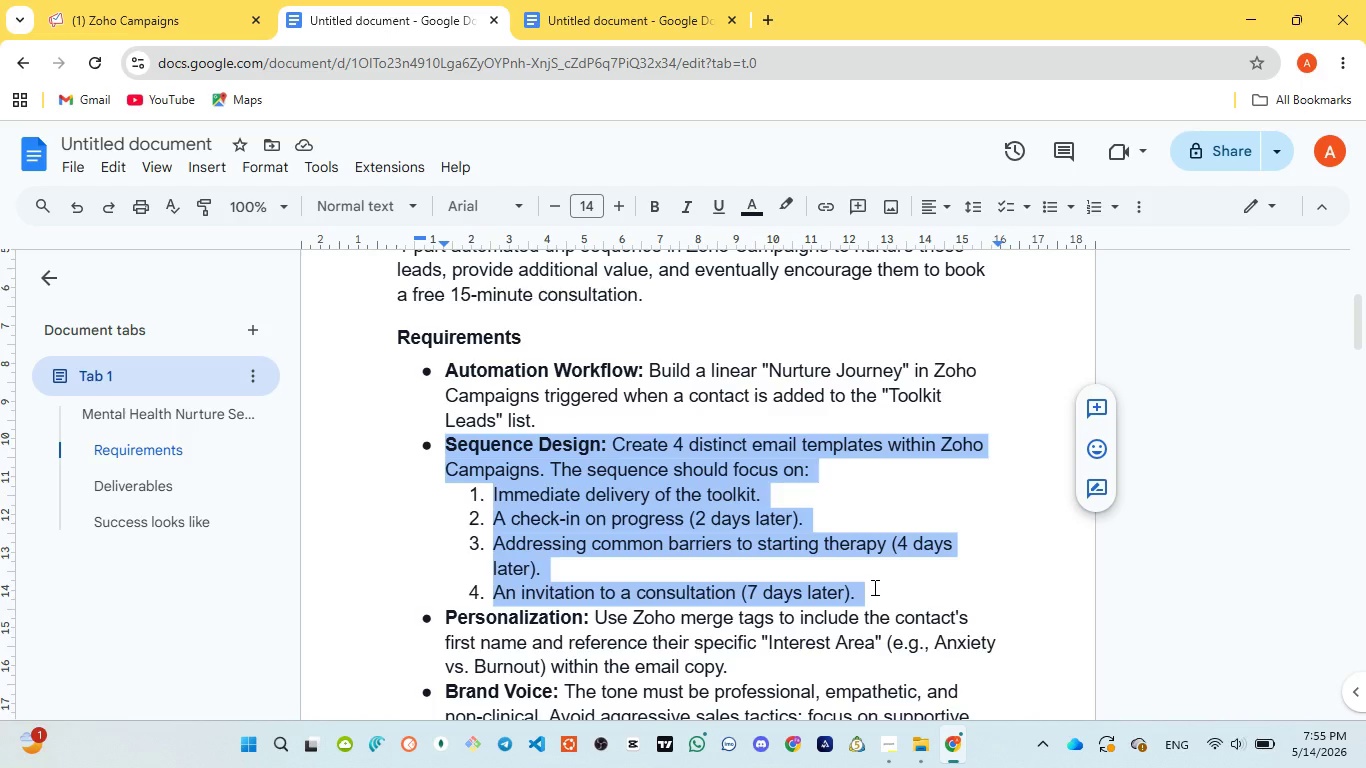 
wait(38.91)
 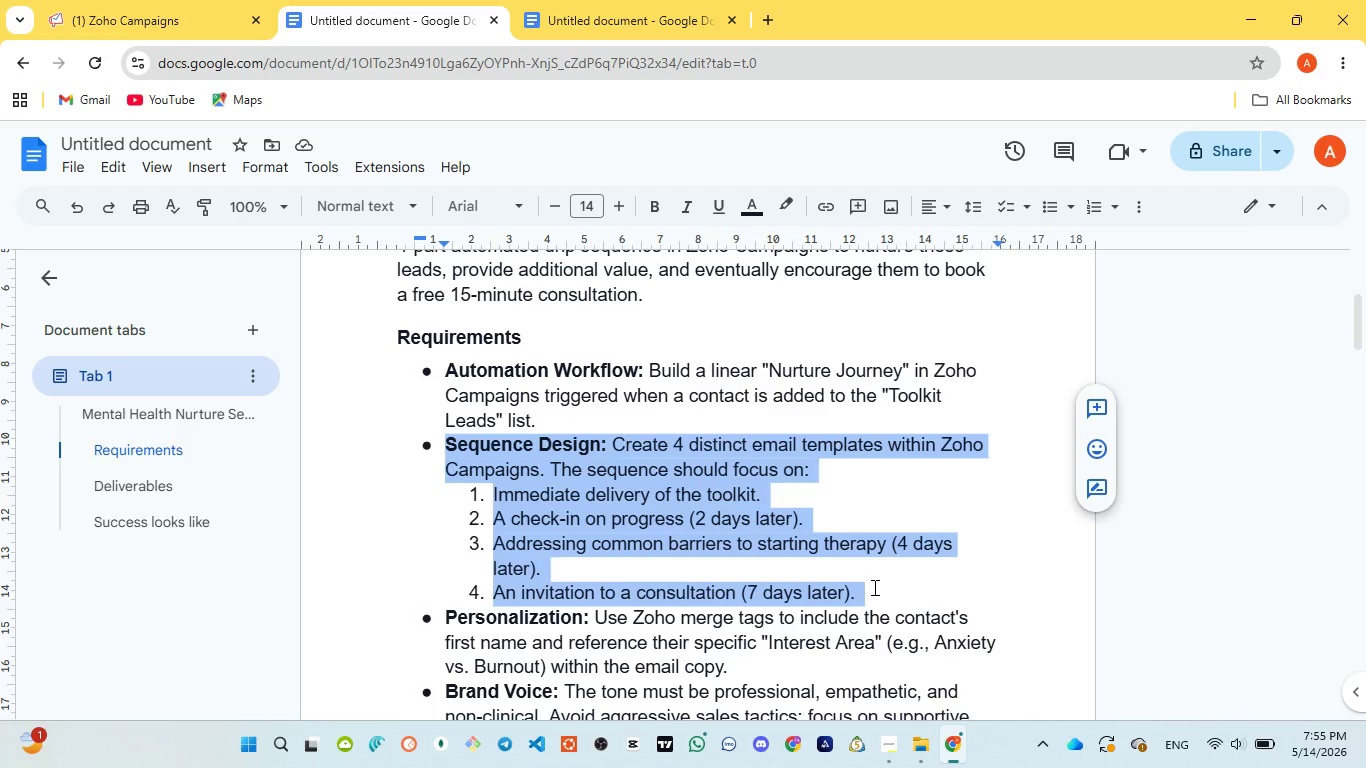 
scroll: coordinate [900, 694], scroll_direction: down, amount: 1.0
 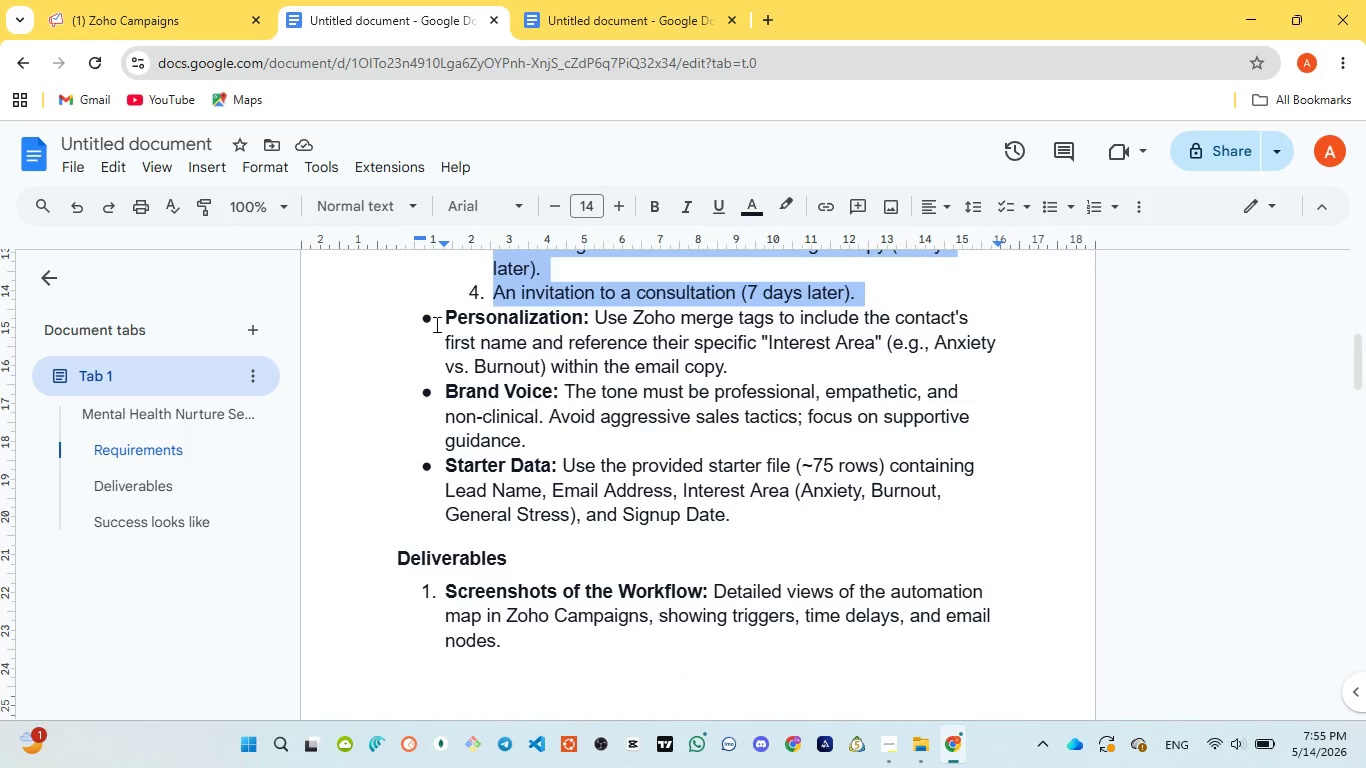 
left_click_drag(start_coordinate=[440, 318], to_coordinate=[704, 380])
 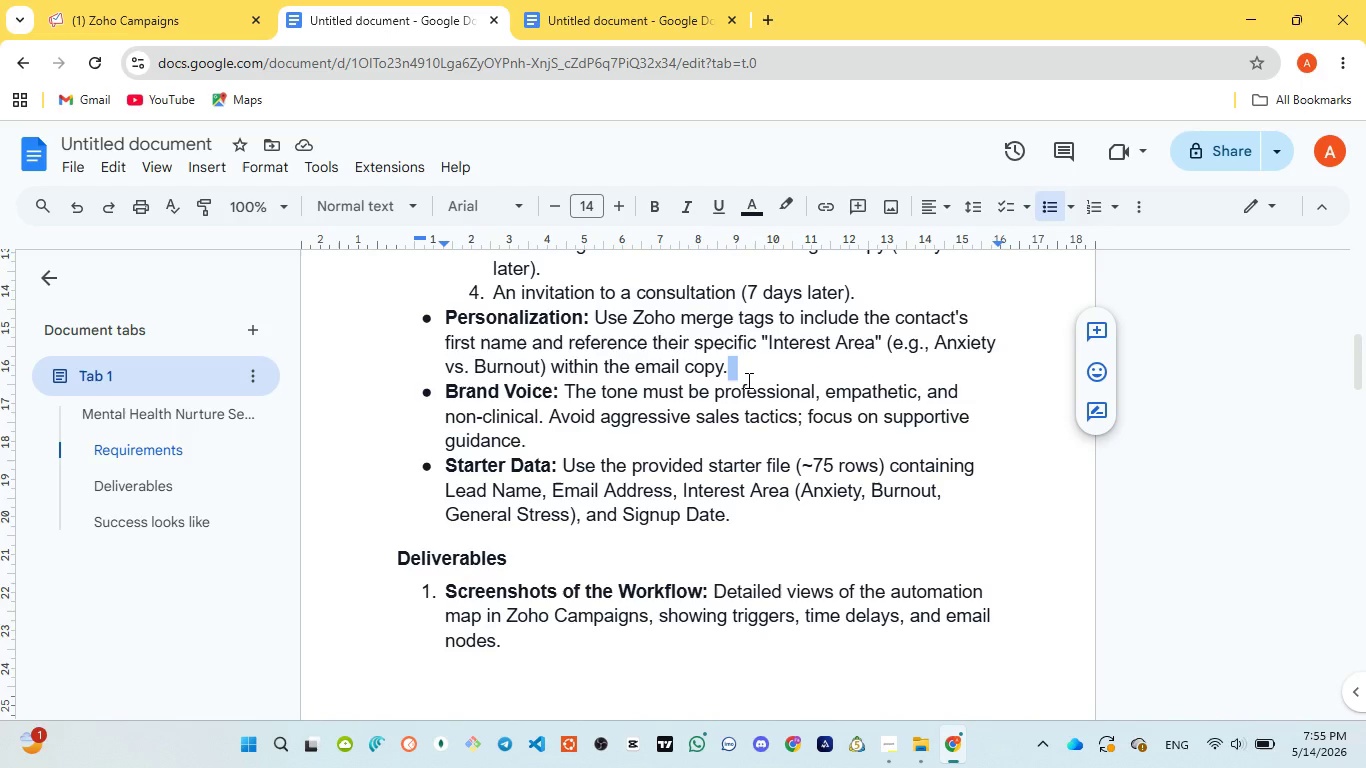 
left_click_drag(start_coordinate=[730, 380], to_coordinate=[747, 380])
 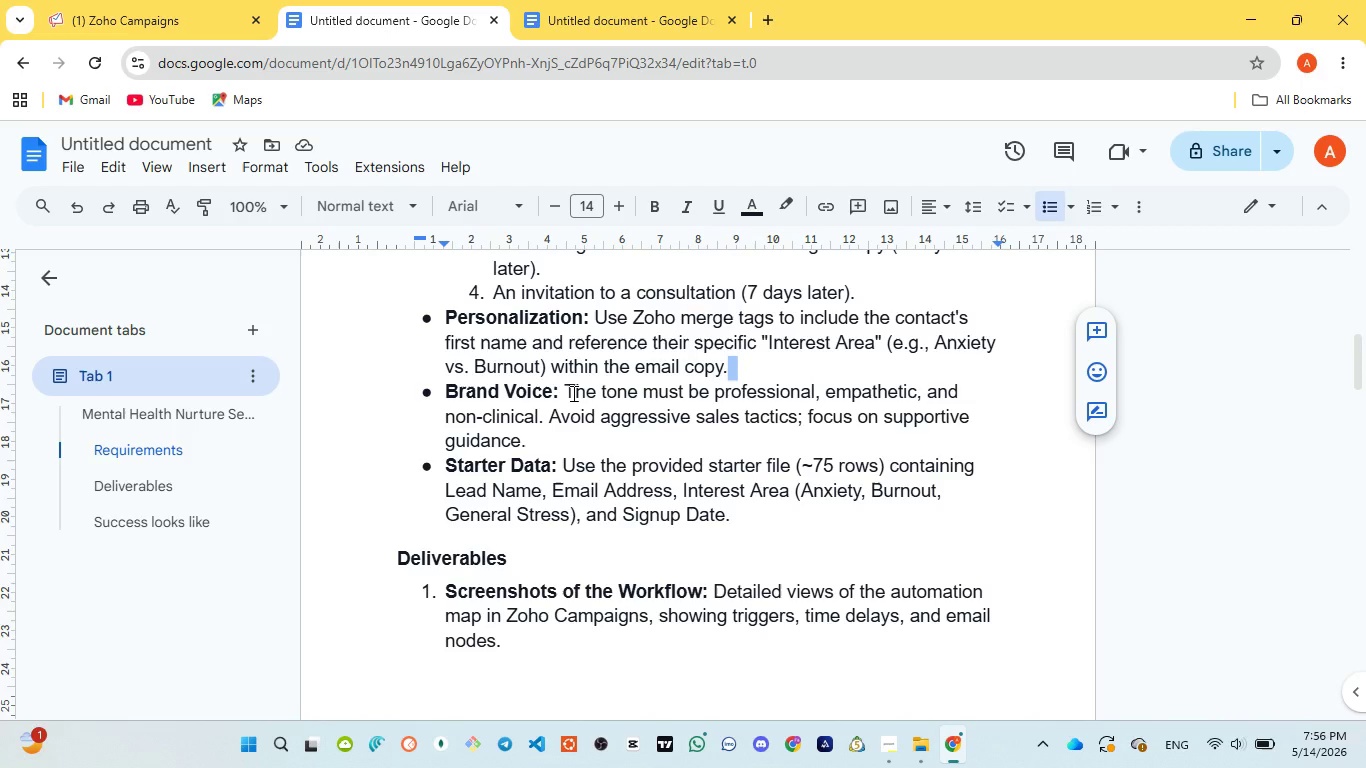 
wait(20.83)
 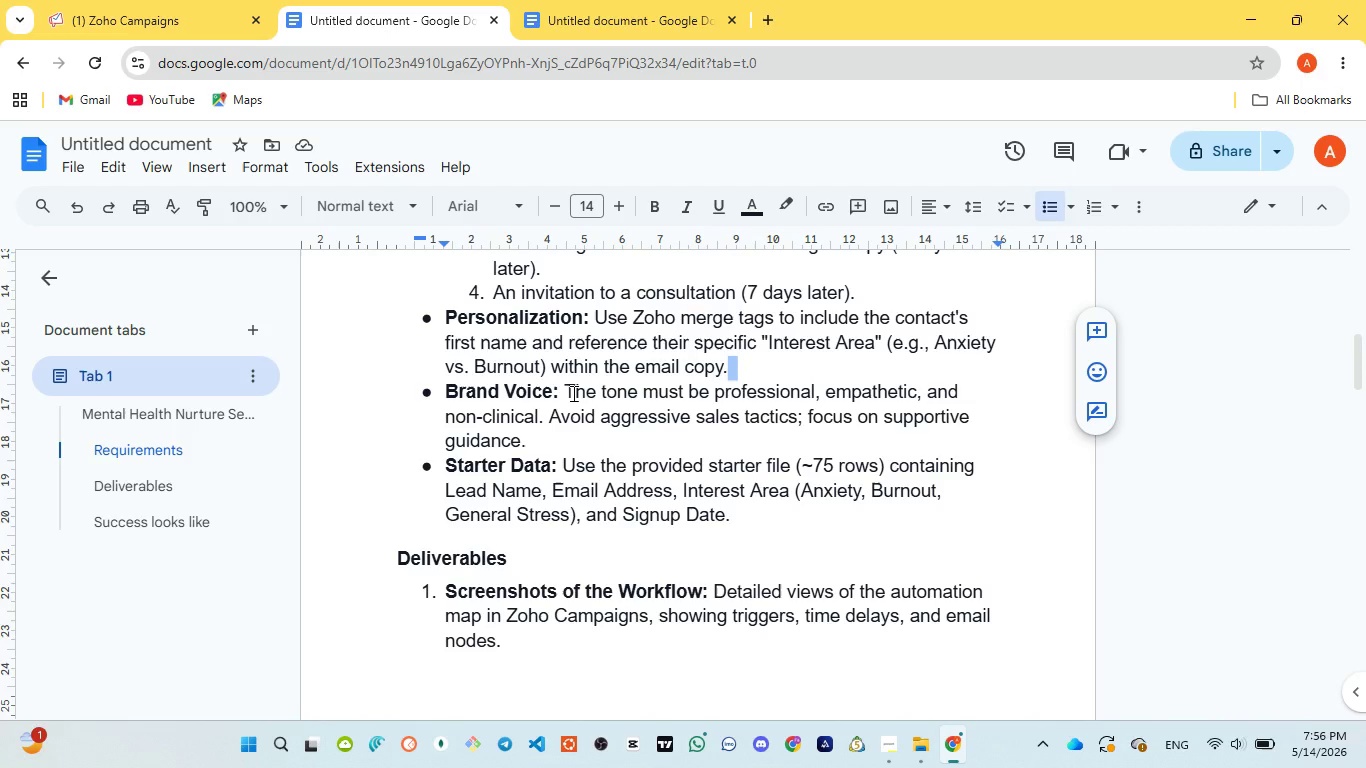 
left_click_drag(start_coordinate=[441, 465], to_coordinate=[740, 513])
 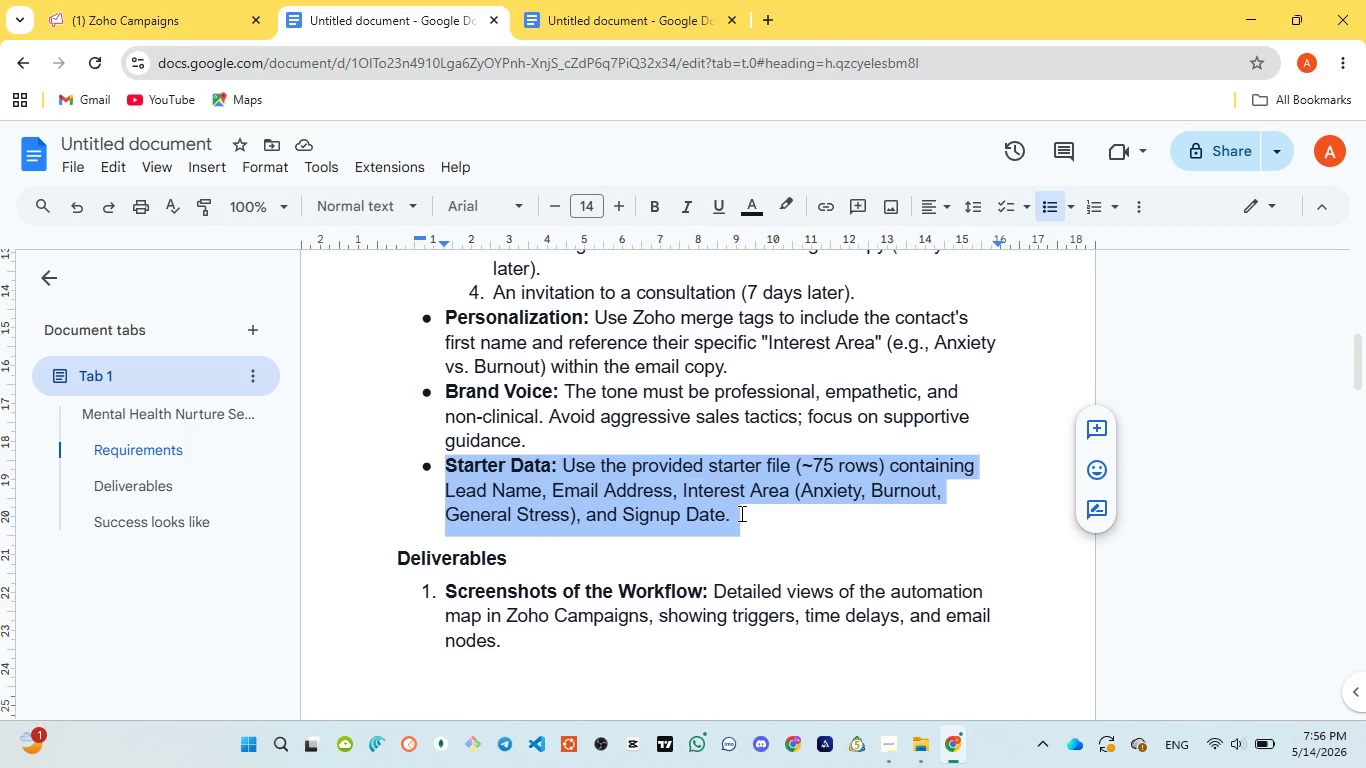 
scroll: coordinate [740, 513], scroll_direction: down, amount: 1.0
 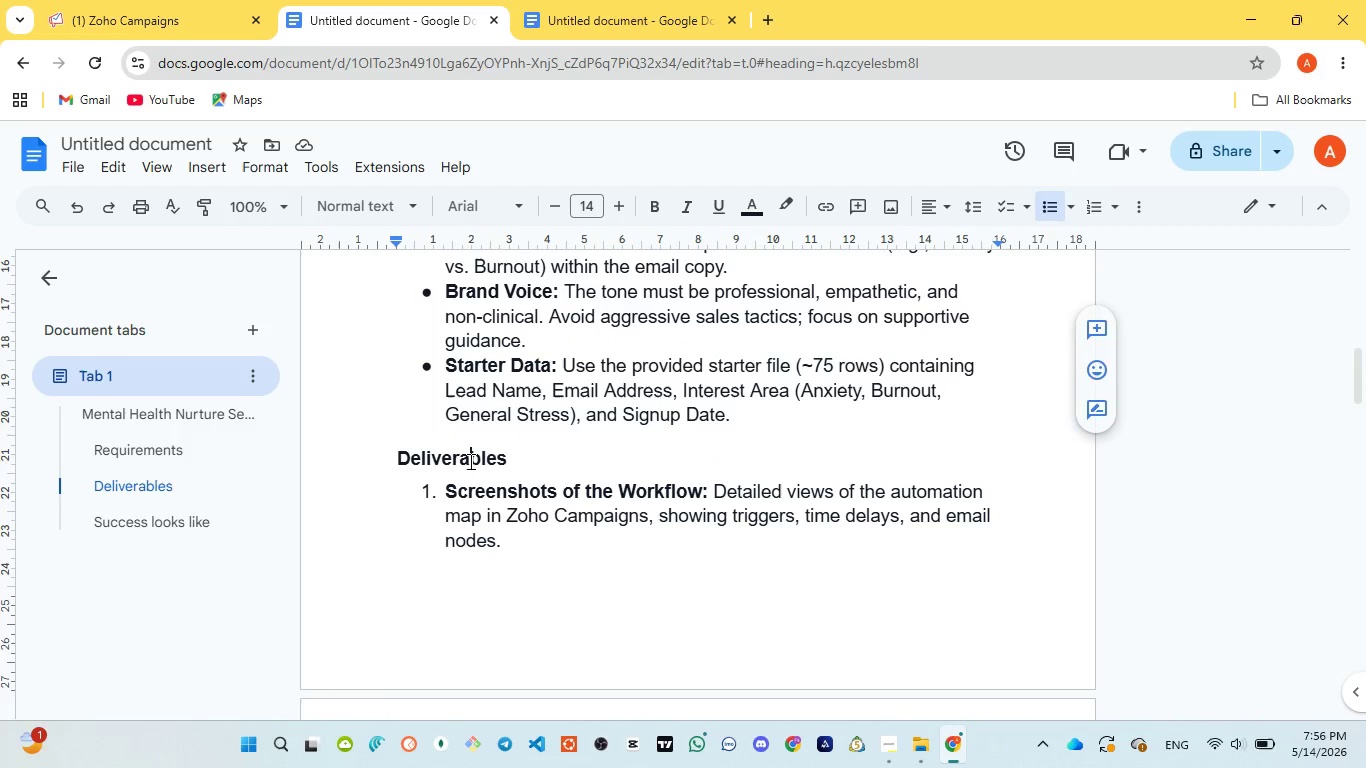 
double_click([469, 461])
 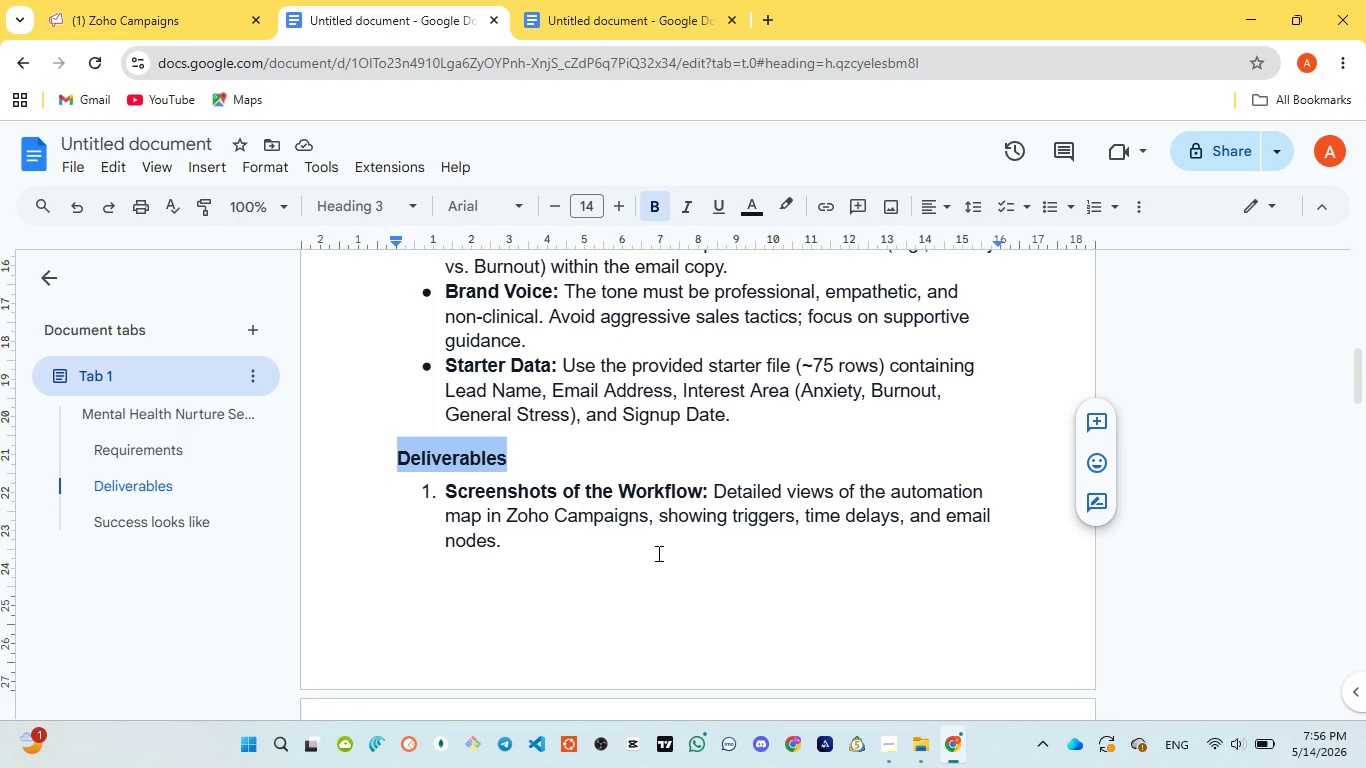 
wait(28.62)
 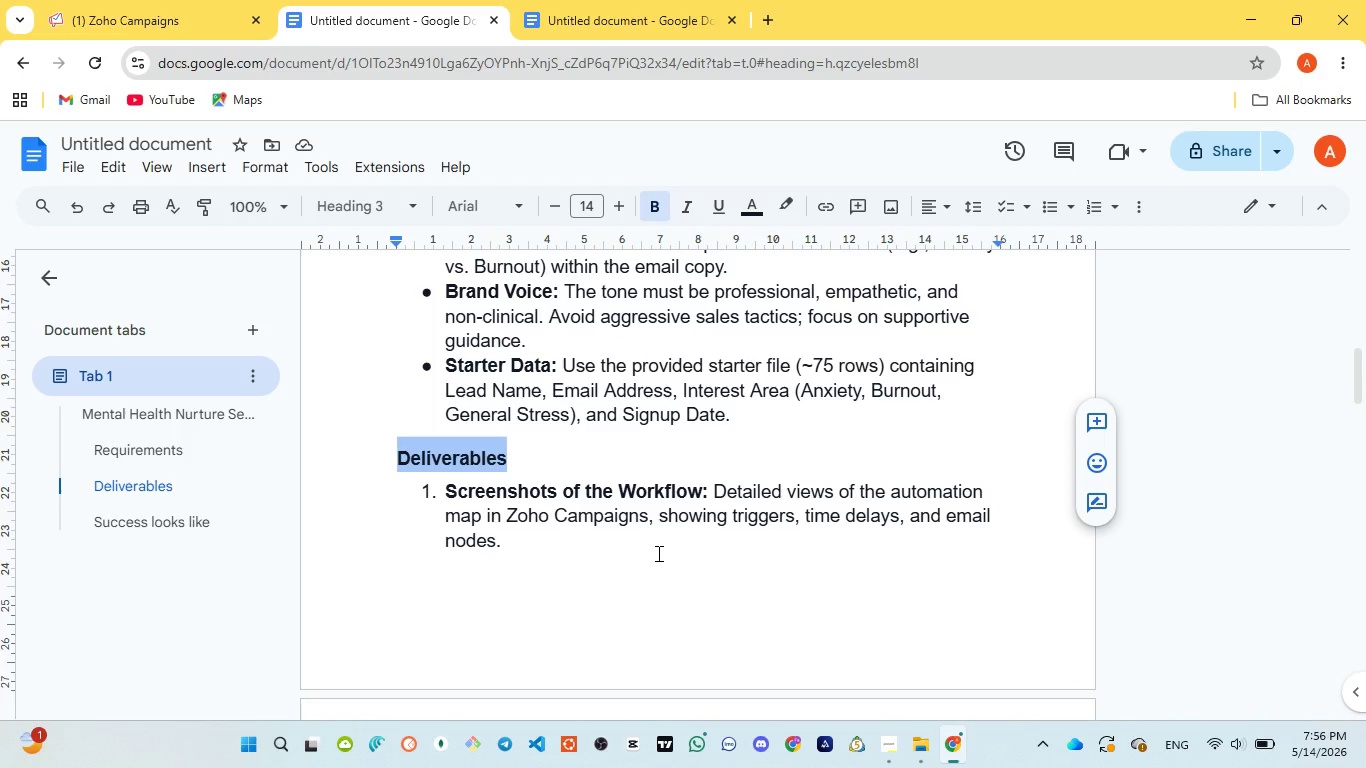 
left_click_drag(start_coordinate=[414, 479], to_coordinate=[525, 554])
 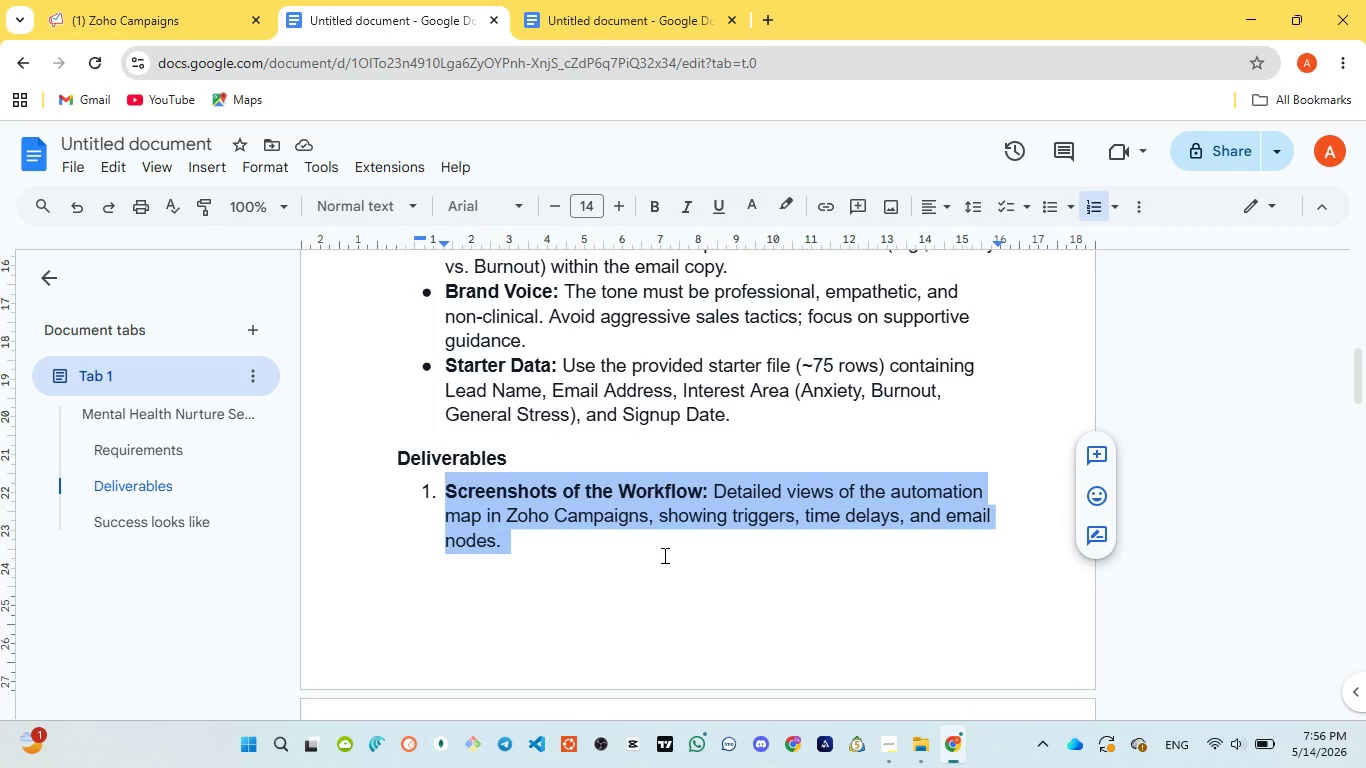 
wait(13.77)
 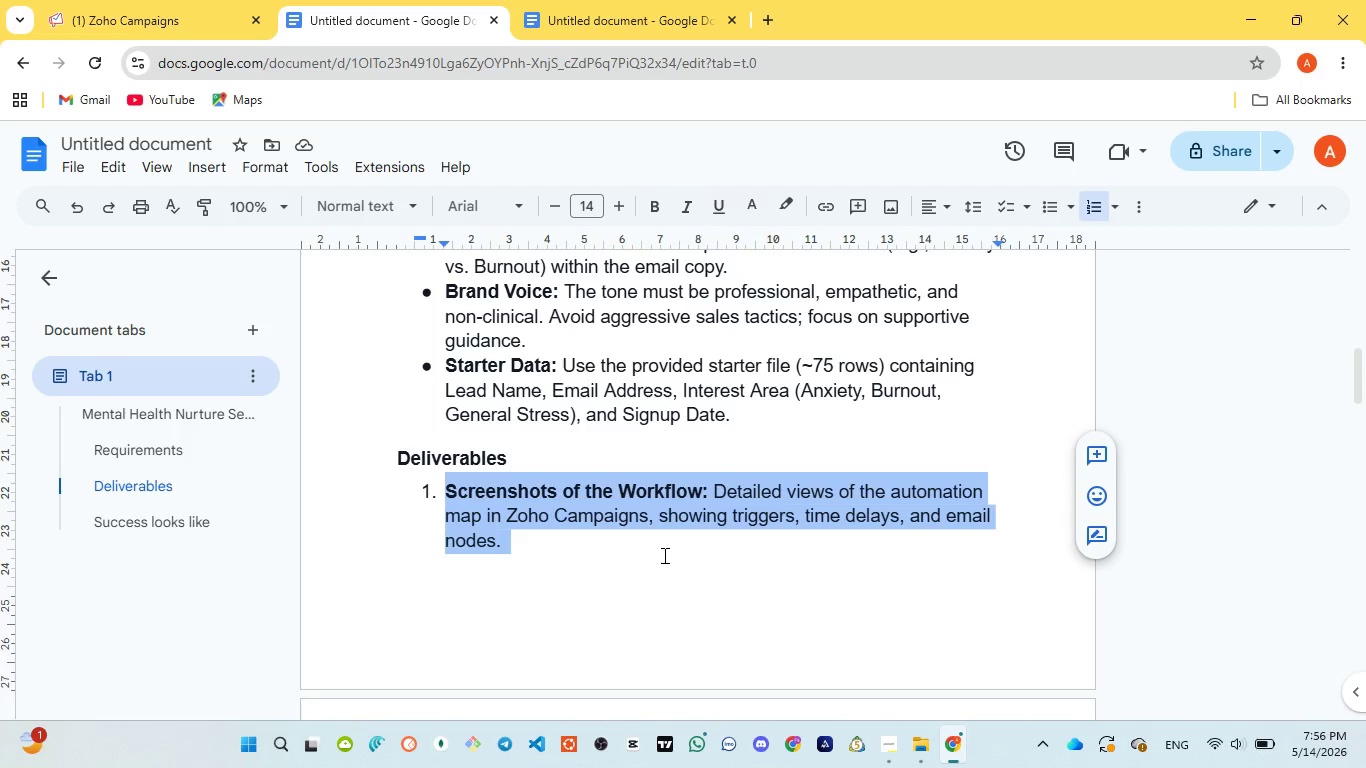 
scroll: coordinate [643, 554], scroll_direction: down, amount: 3.0
 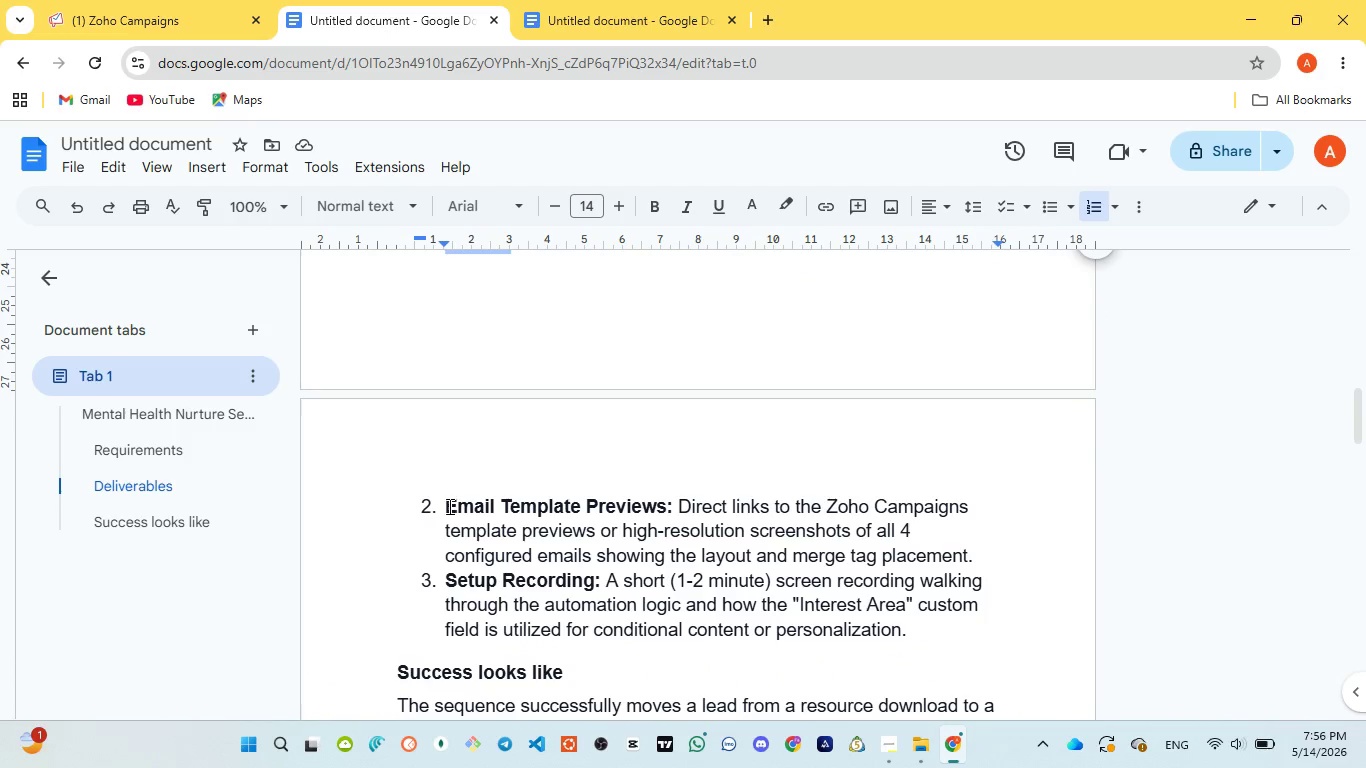 
left_click_drag(start_coordinate=[447, 505], to_coordinate=[984, 550])
 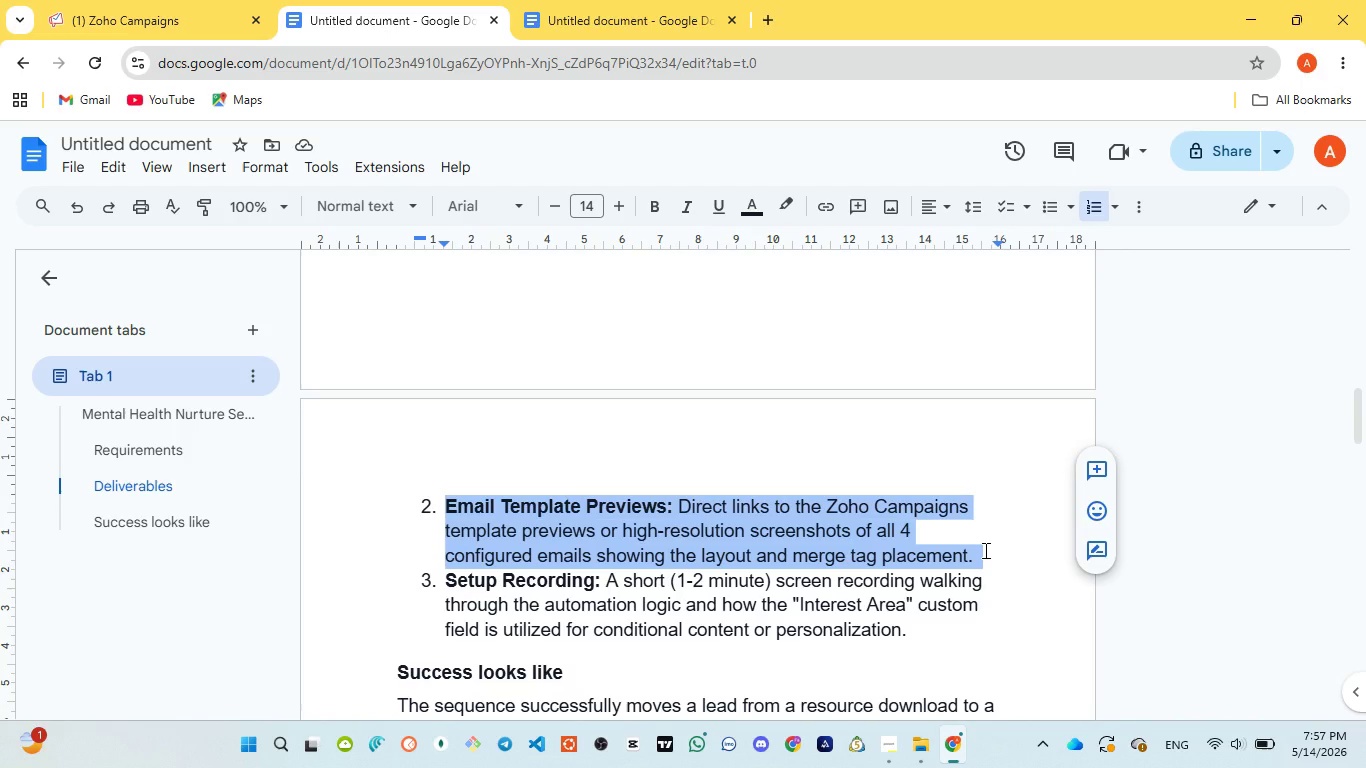 
wait(6.11)
 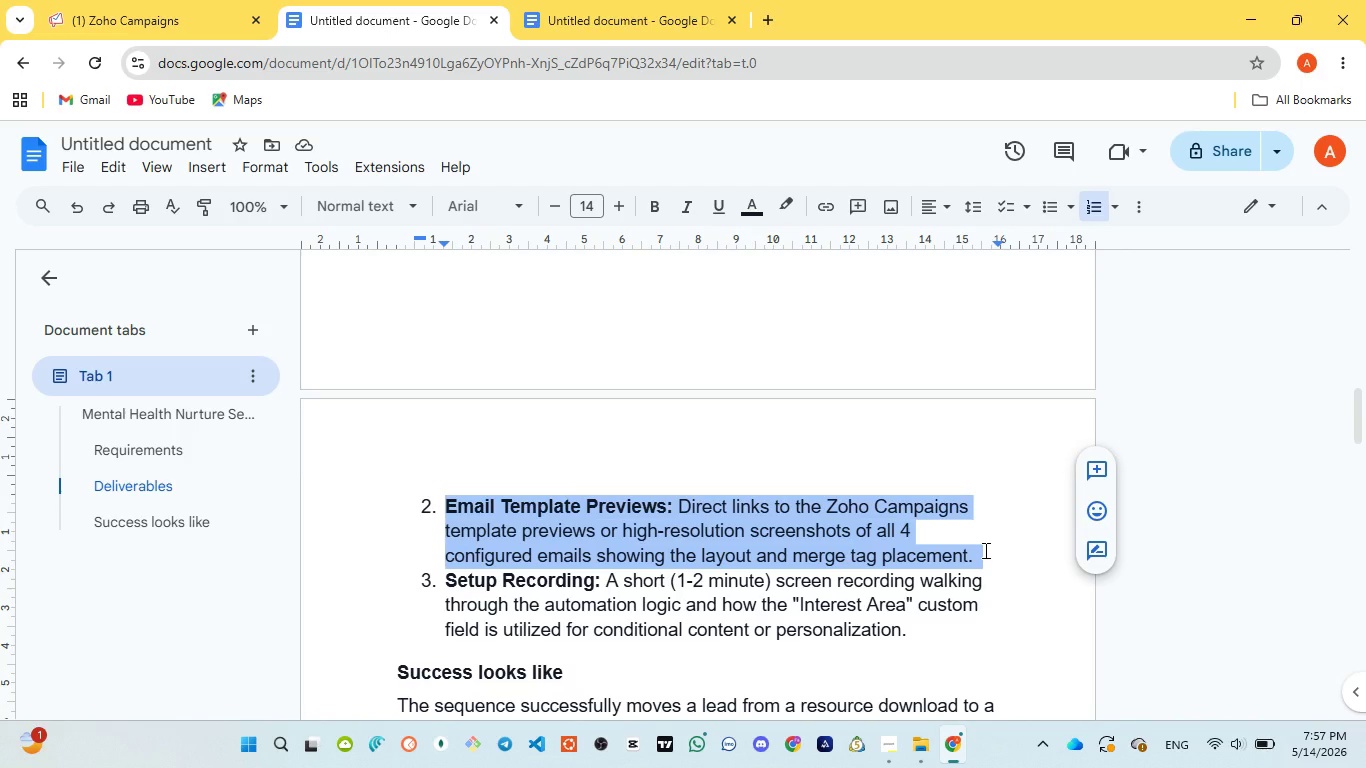 
scroll: coordinate [984, 550], scroll_direction: down, amount: 2.0
 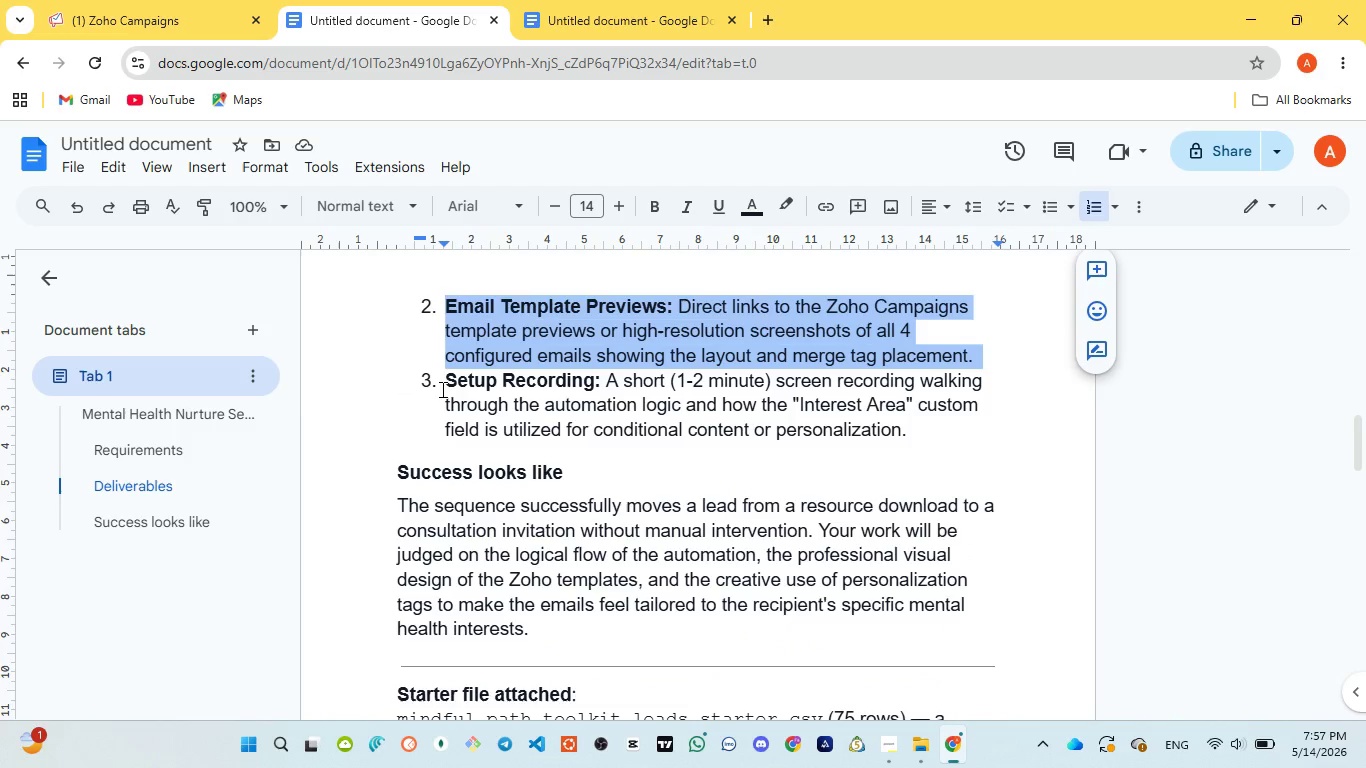 
left_click_drag(start_coordinate=[443, 380], to_coordinate=[953, 441])
 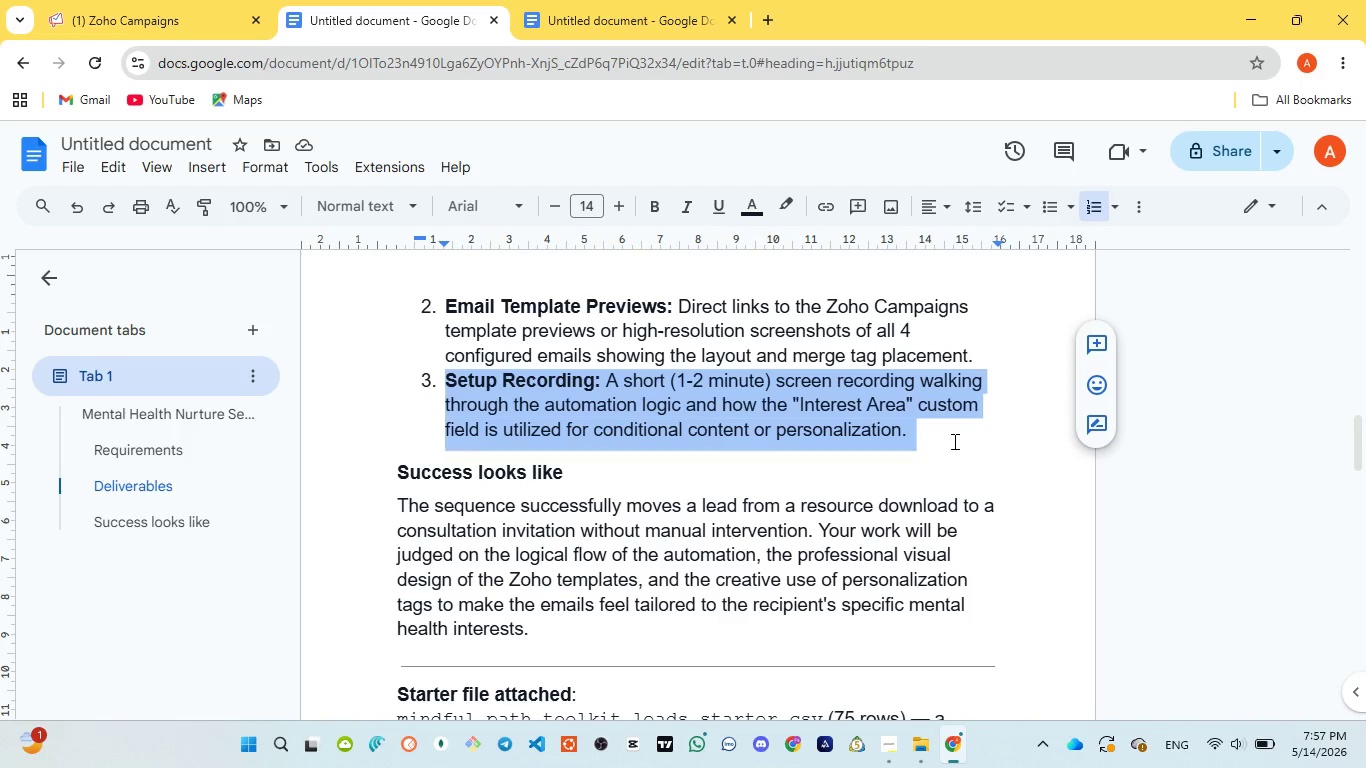 
wait(27.19)
 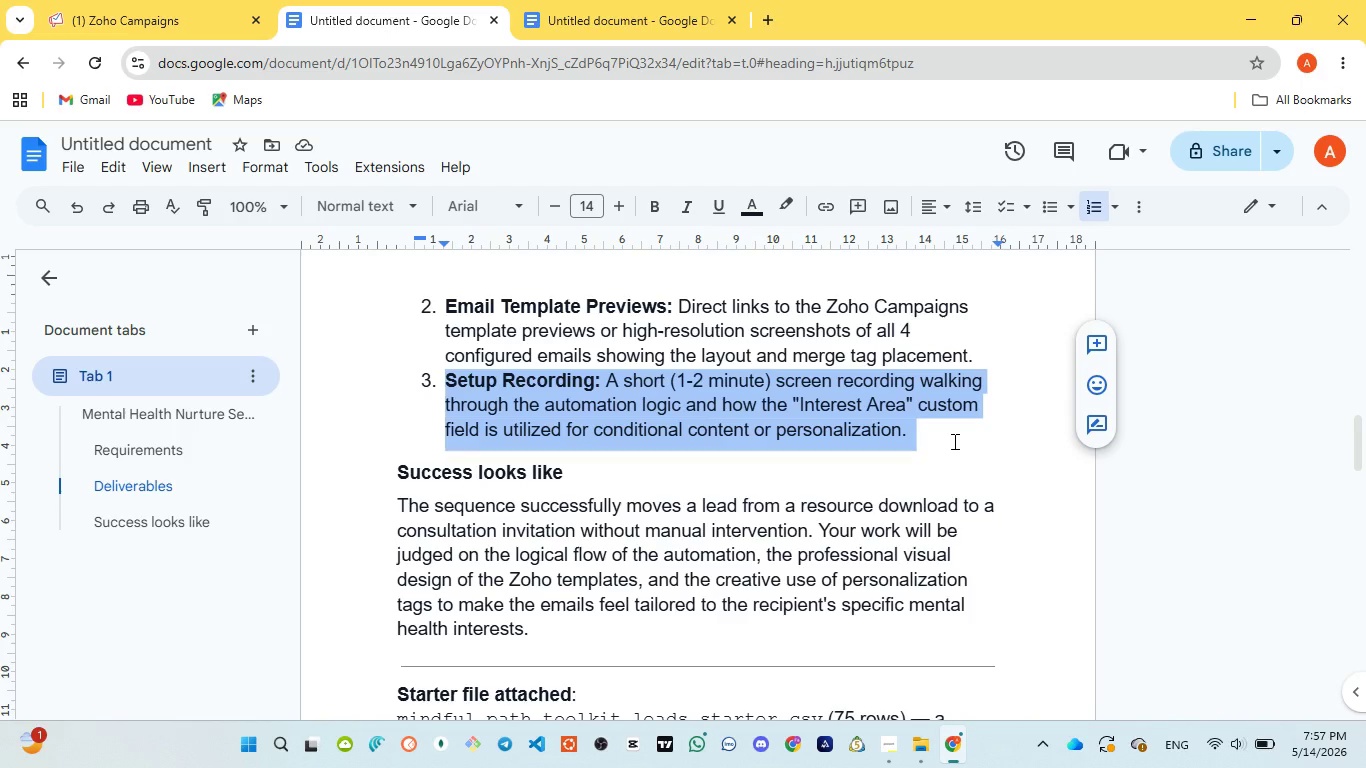 
left_click_drag(start_coordinate=[392, 480], to_coordinate=[579, 478])
 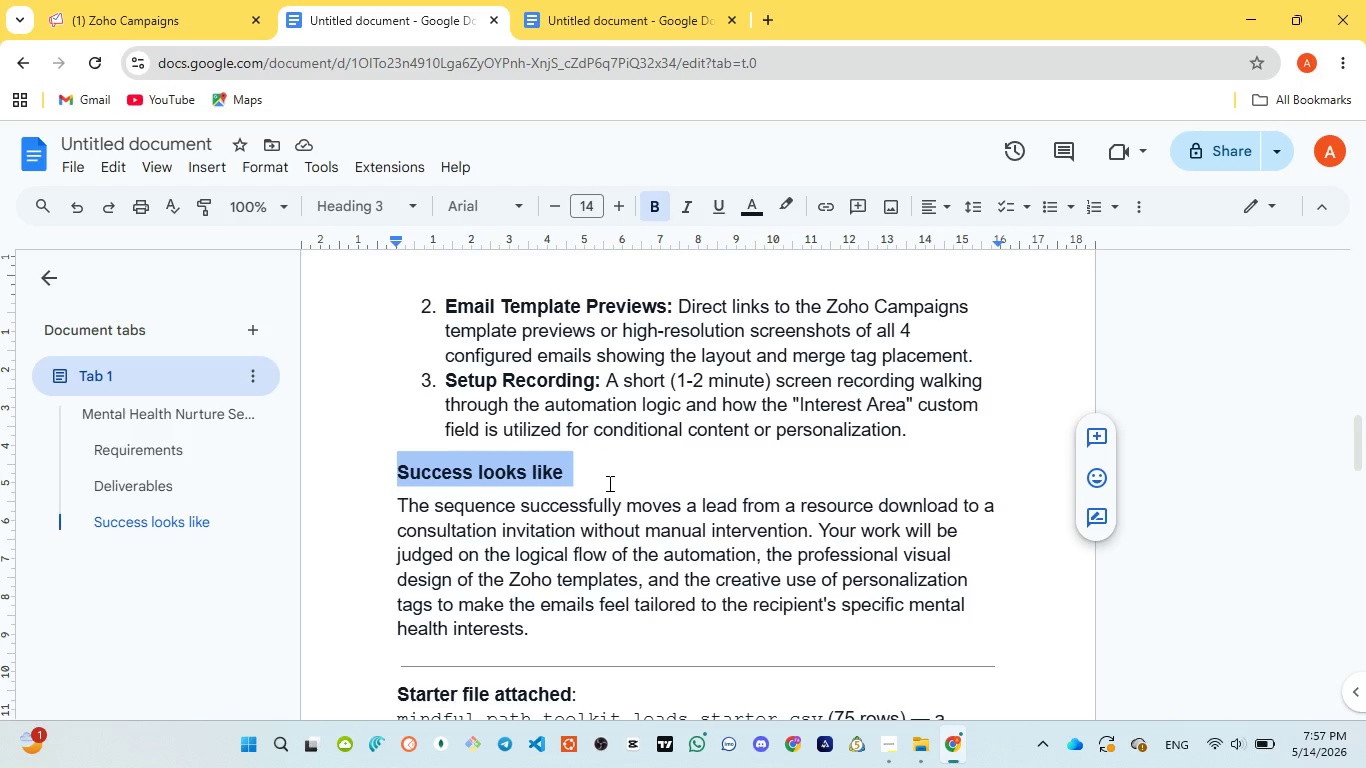 
wait(9.7)
 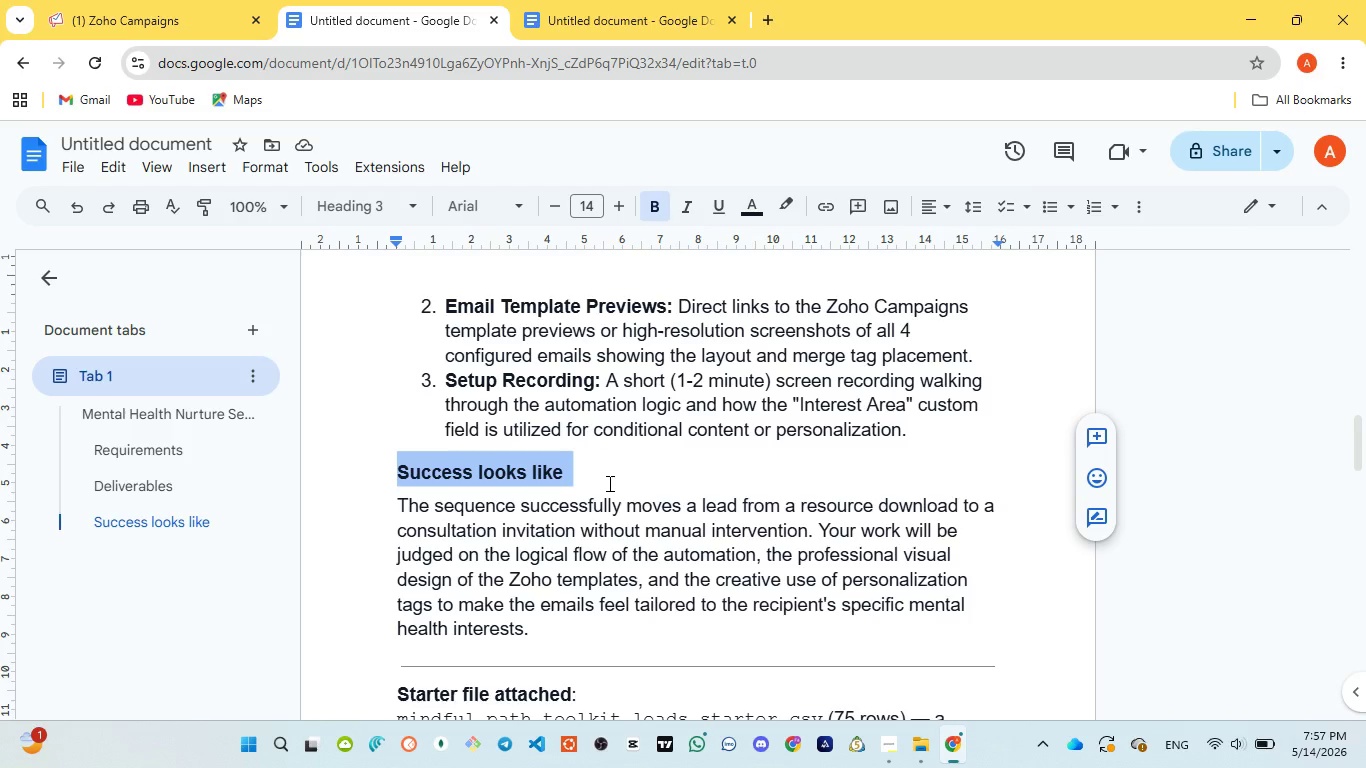 
scroll: coordinate [608, 483], scroll_direction: down, amount: 1.0
 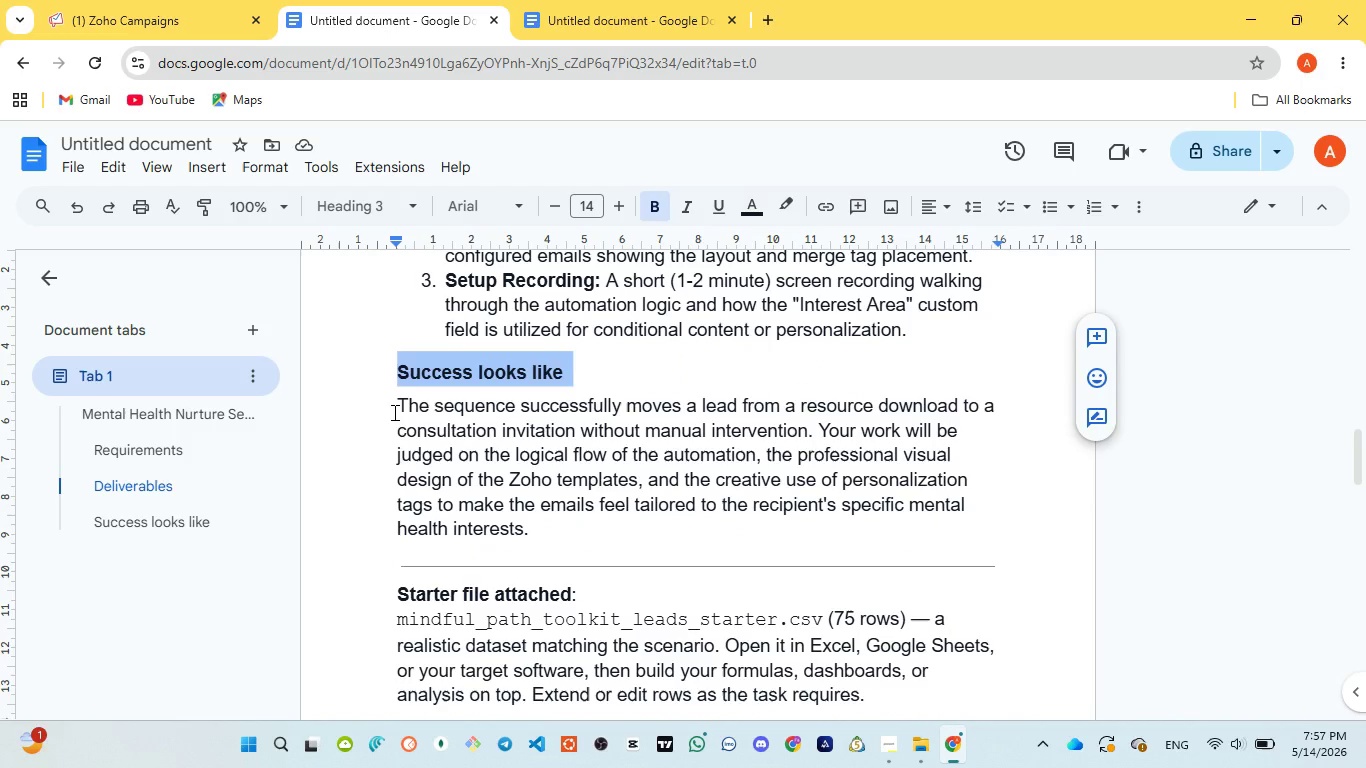 
left_click_drag(start_coordinate=[393, 412], to_coordinate=[545, 528])
 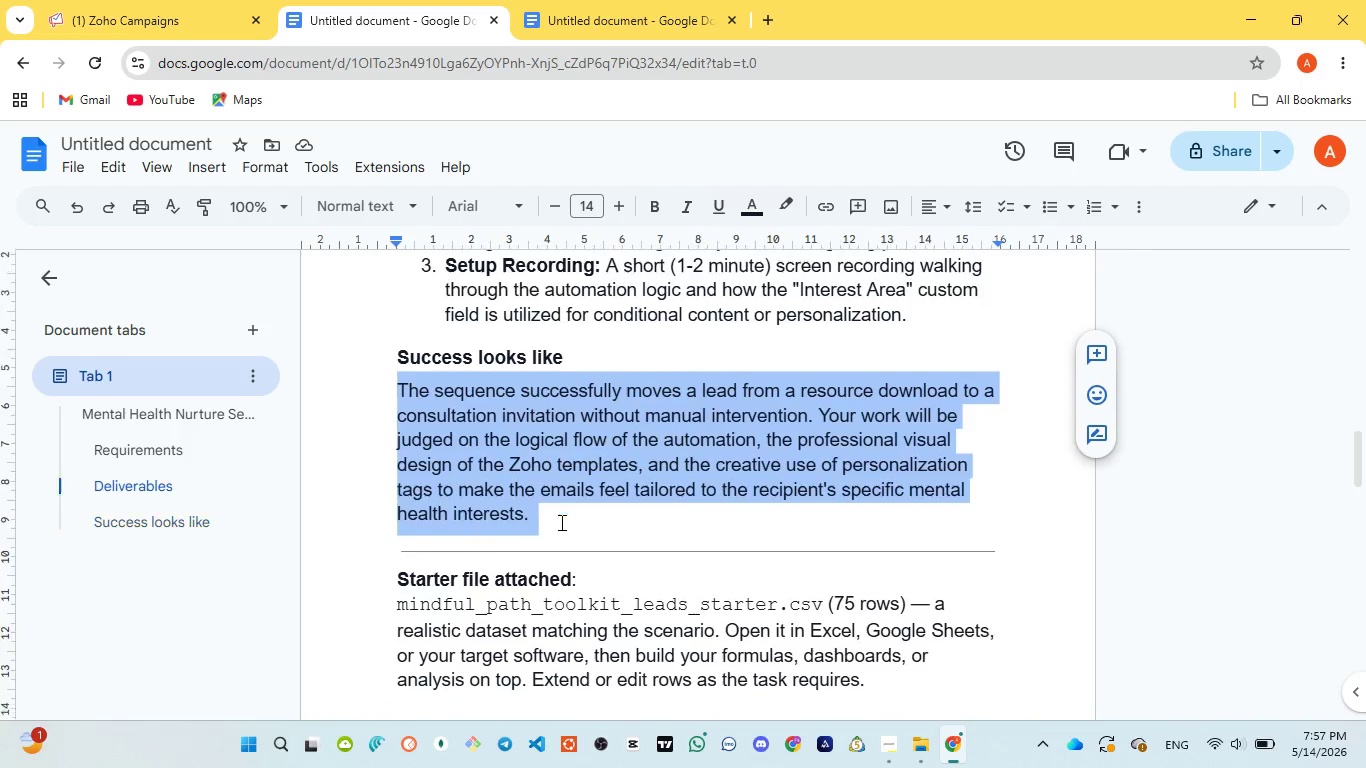 
scroll: coordinate [560, 522], scroll_direction: down, amount: 1.0
 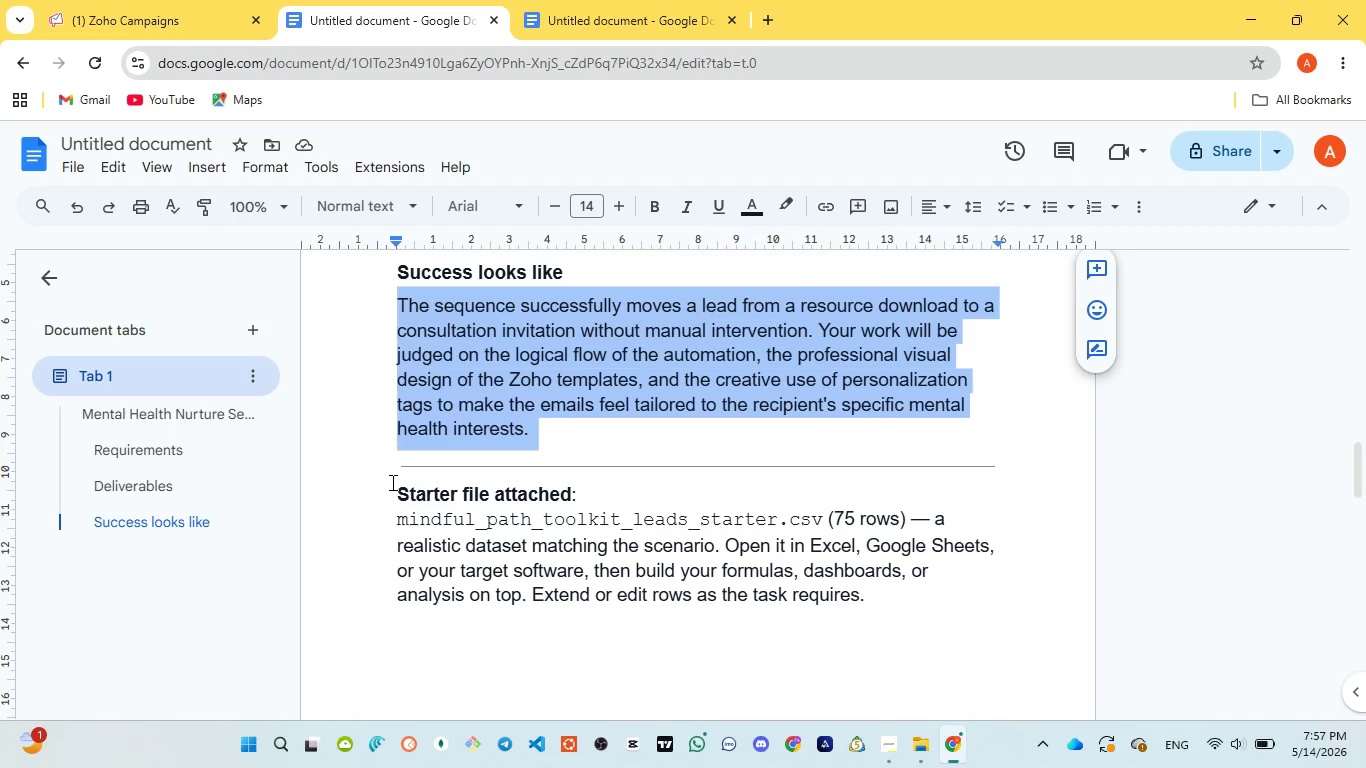 
left_click_drag(start_coordinate=[391, 482], to_coordinate=[892, 607])
 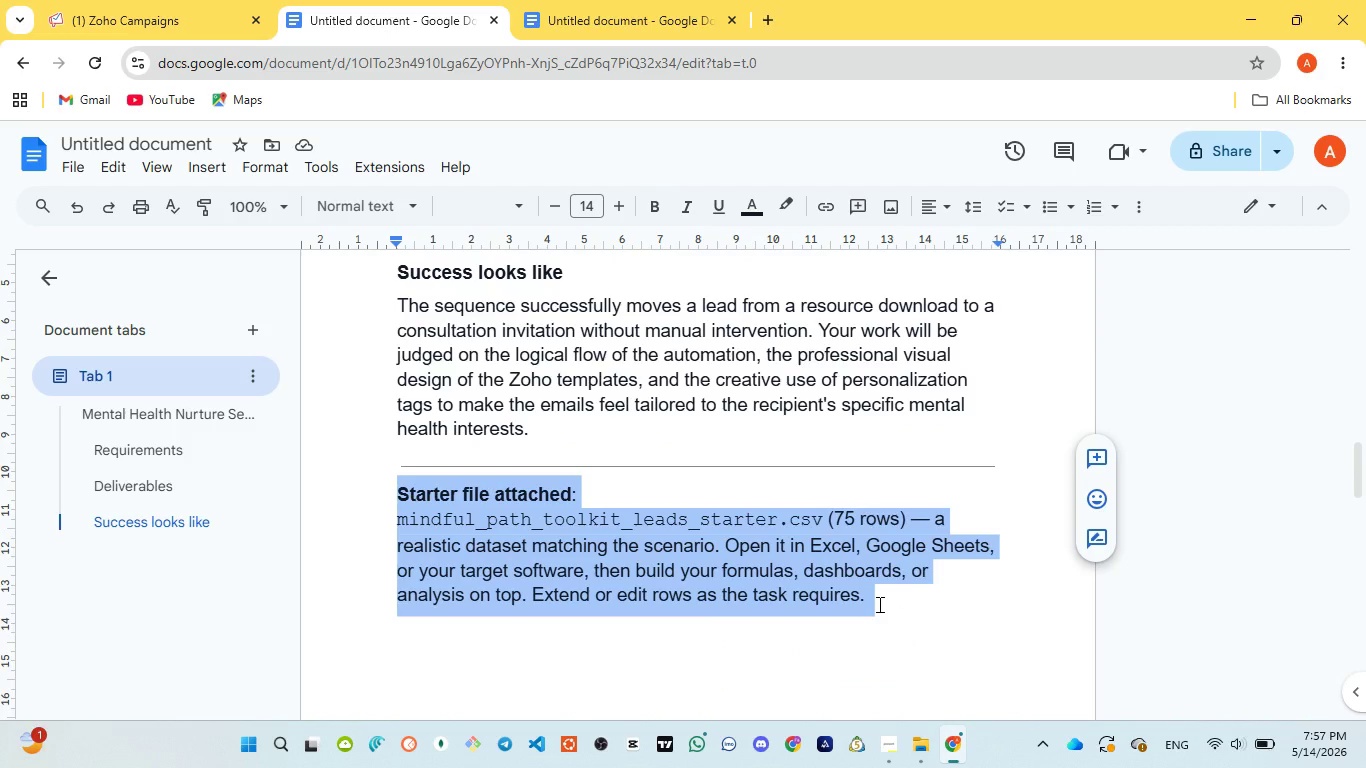 
scroll: coordinate [878, 604], scroll_direction: down, amount: 1.0
 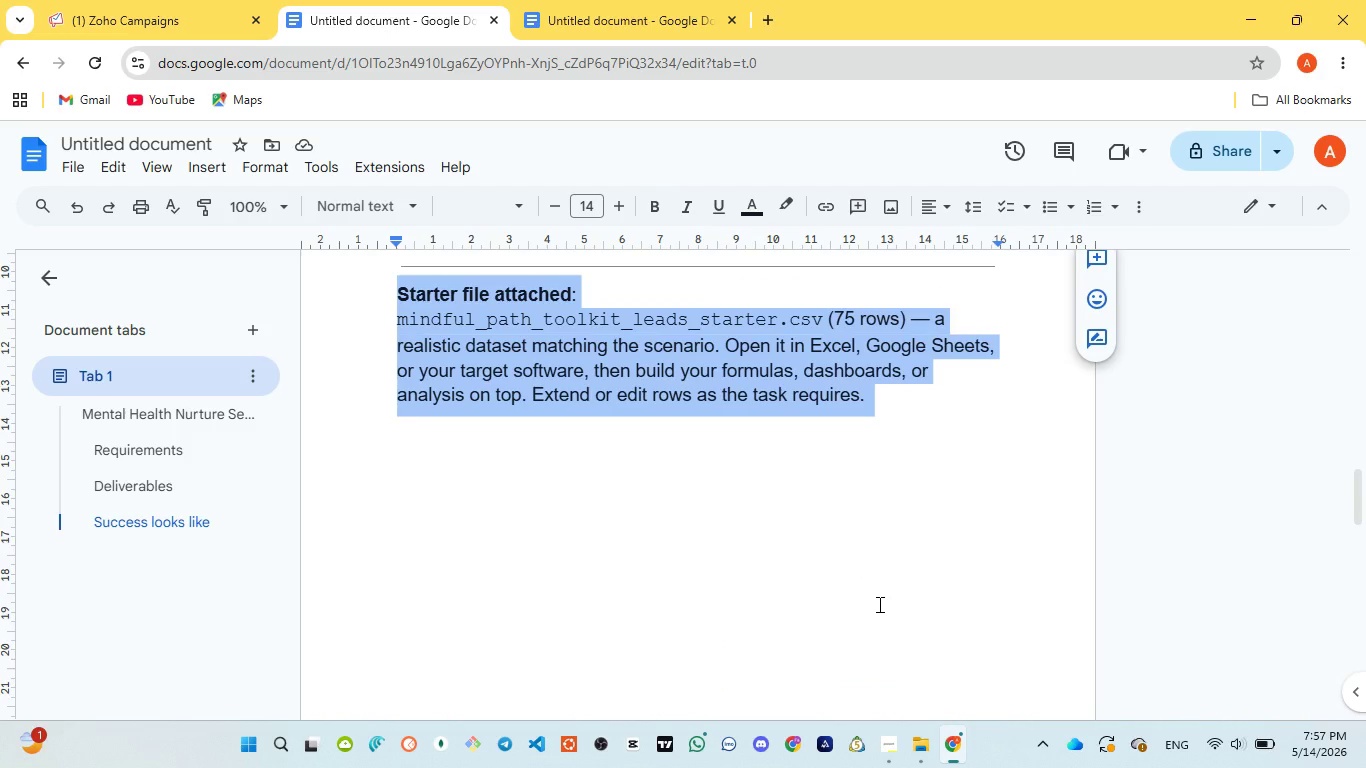 
scroll: coordinate [878, 604], scroll_direction: up, amount: 9.0
 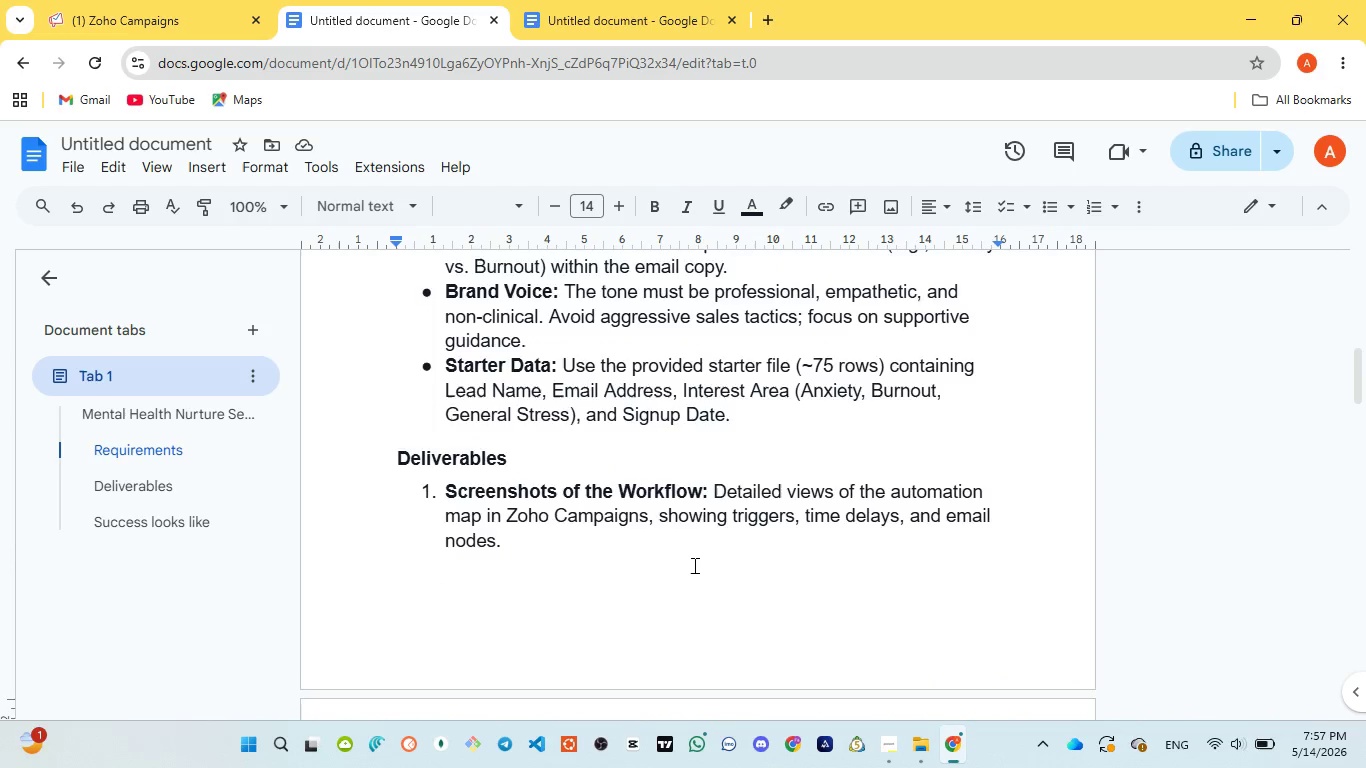 
scroll: coordinate [692, 565], scroll_direction: down, amount: 5.0
 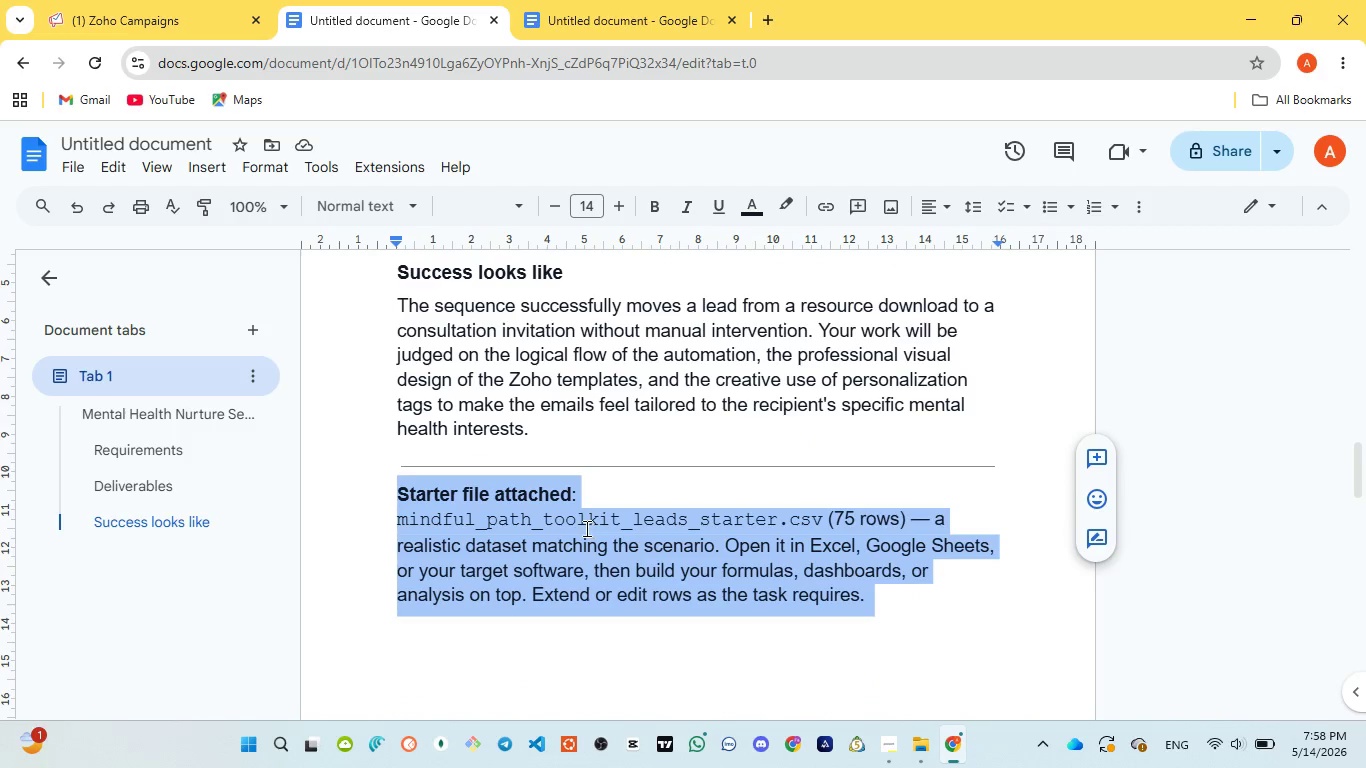 
left_click([585, 528])
 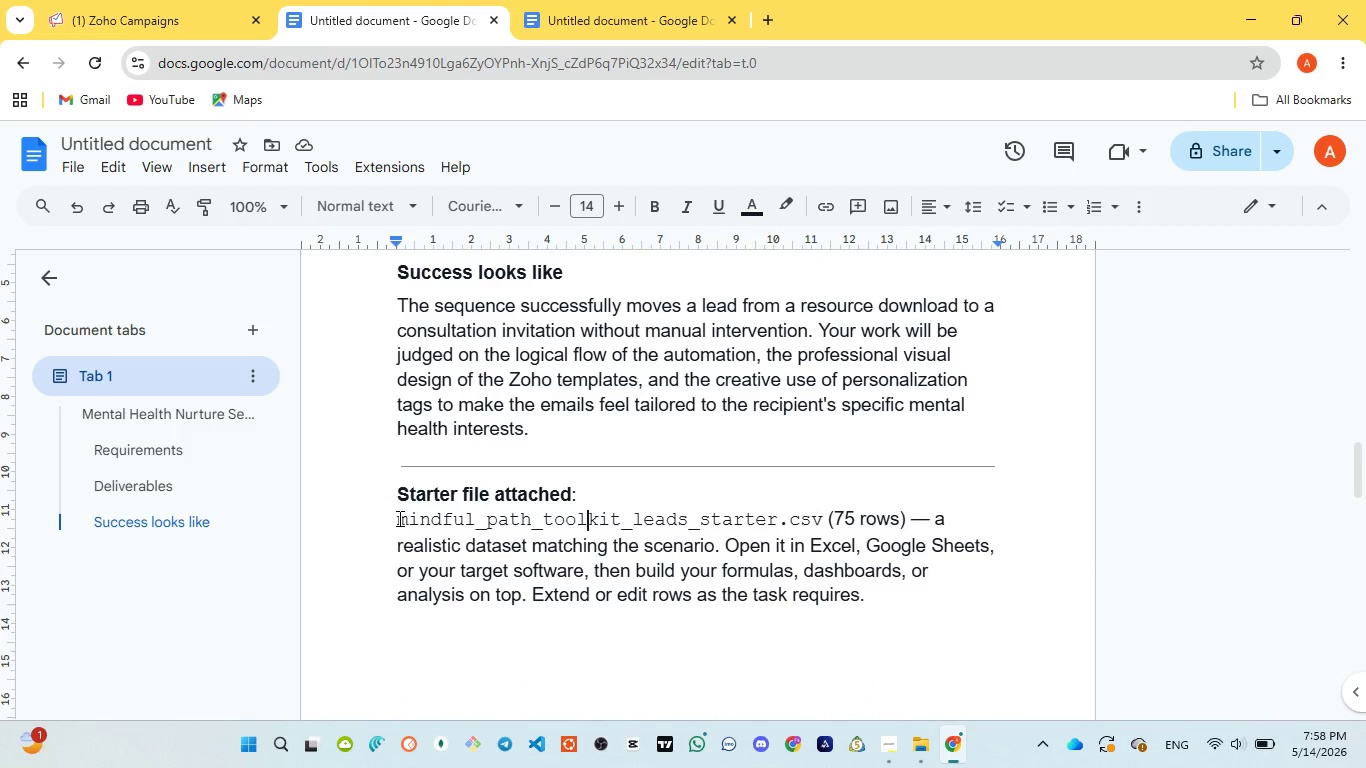 
left_click_drag(start_coordinate=[398, 518], to_coordinate=[783, 521])
 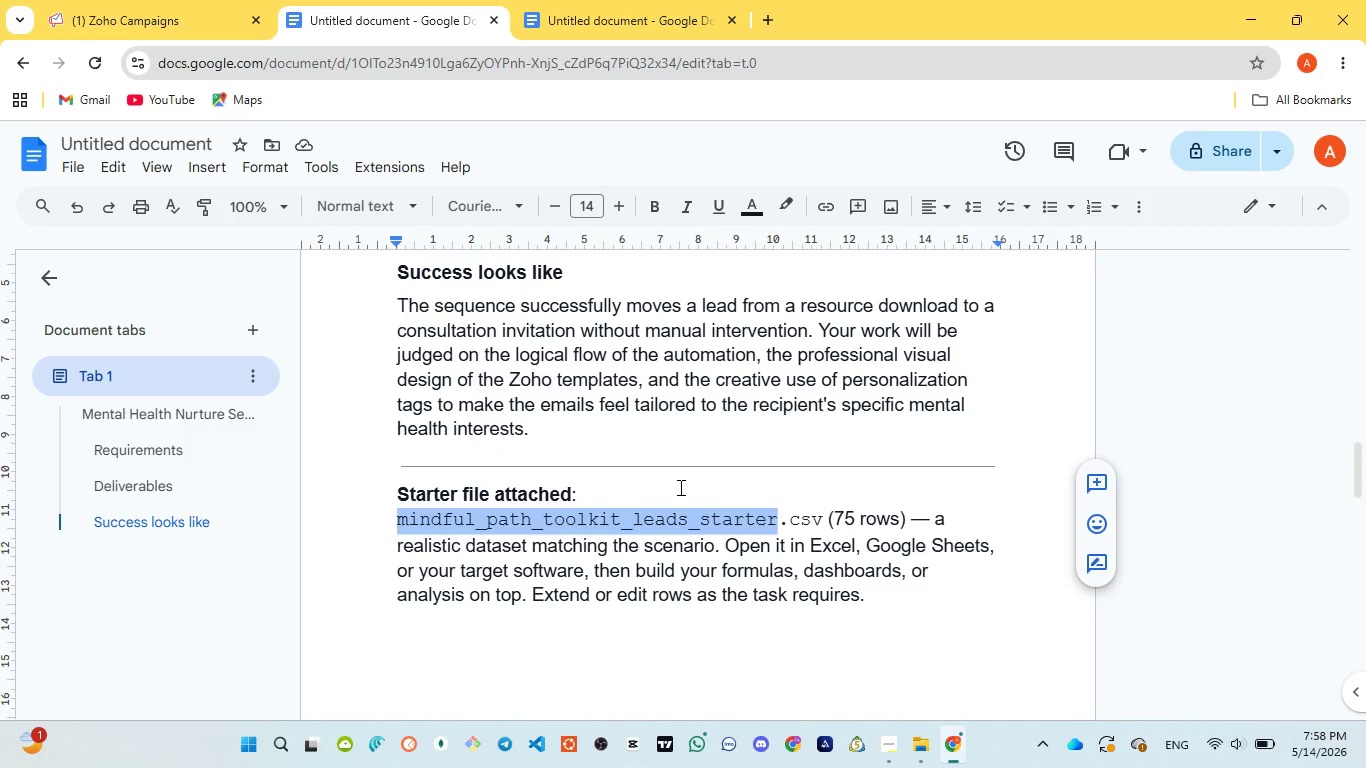 
scroll: coordinate [679, 486], scroll_direction: up, amount: 23.0
 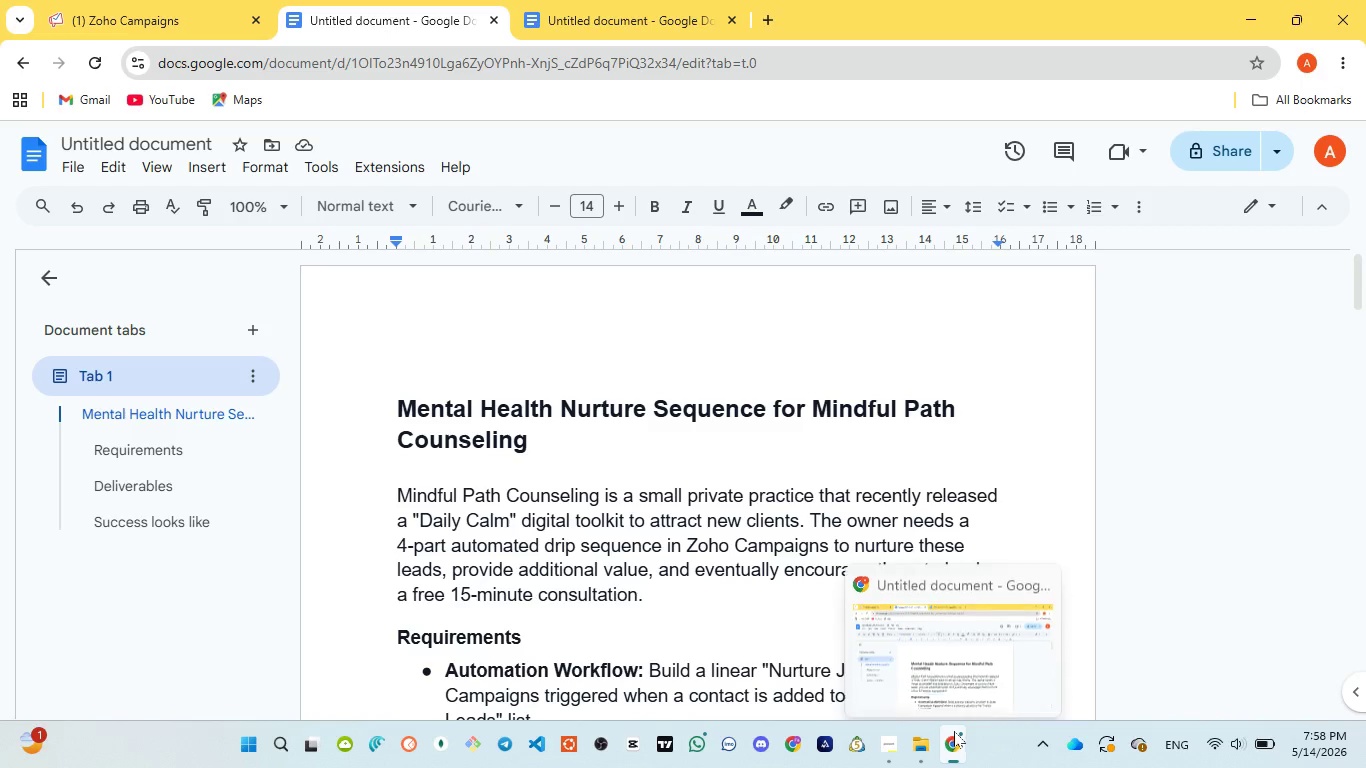 
left_click([877, 661])